 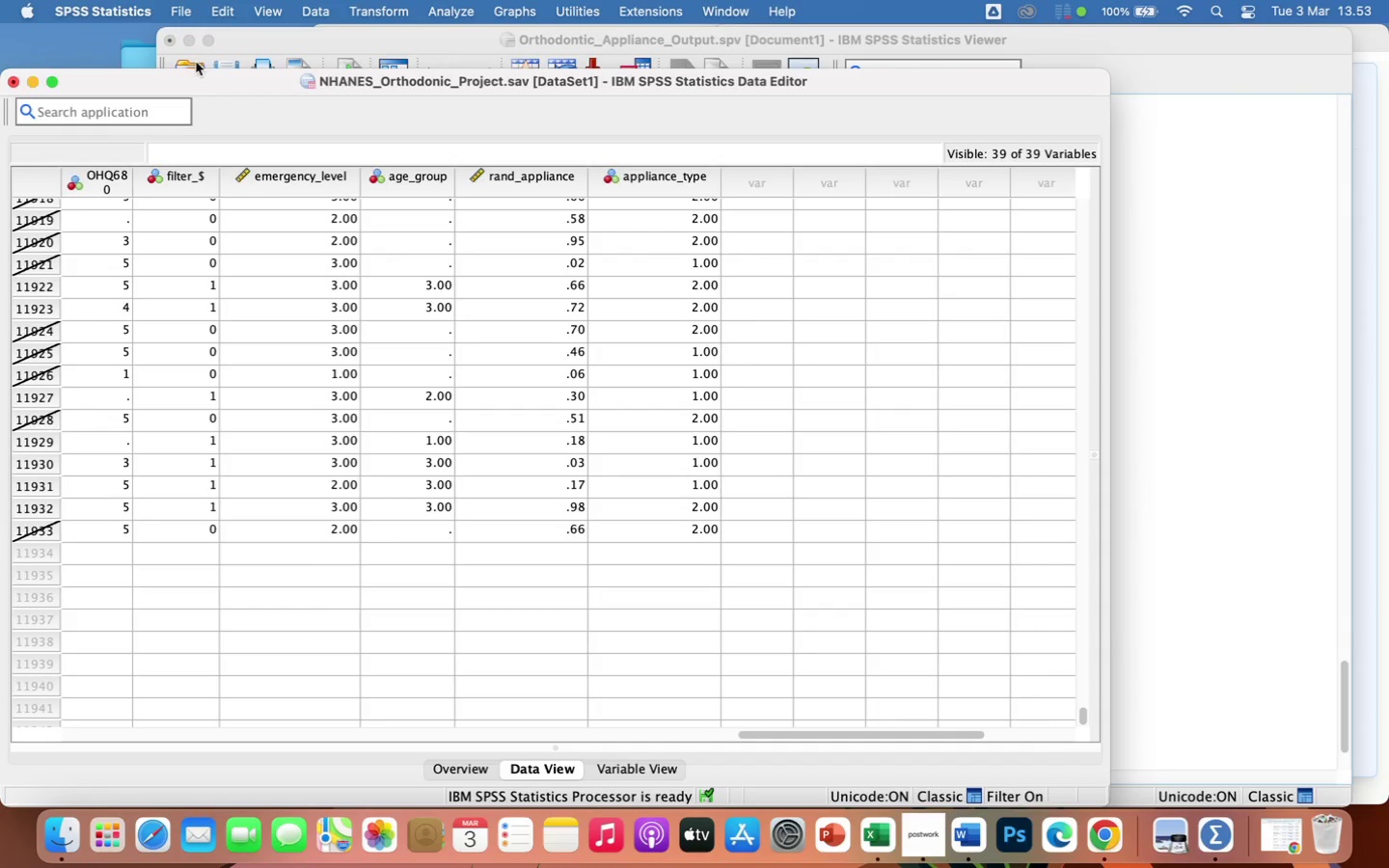 
left_click([460, 7])
 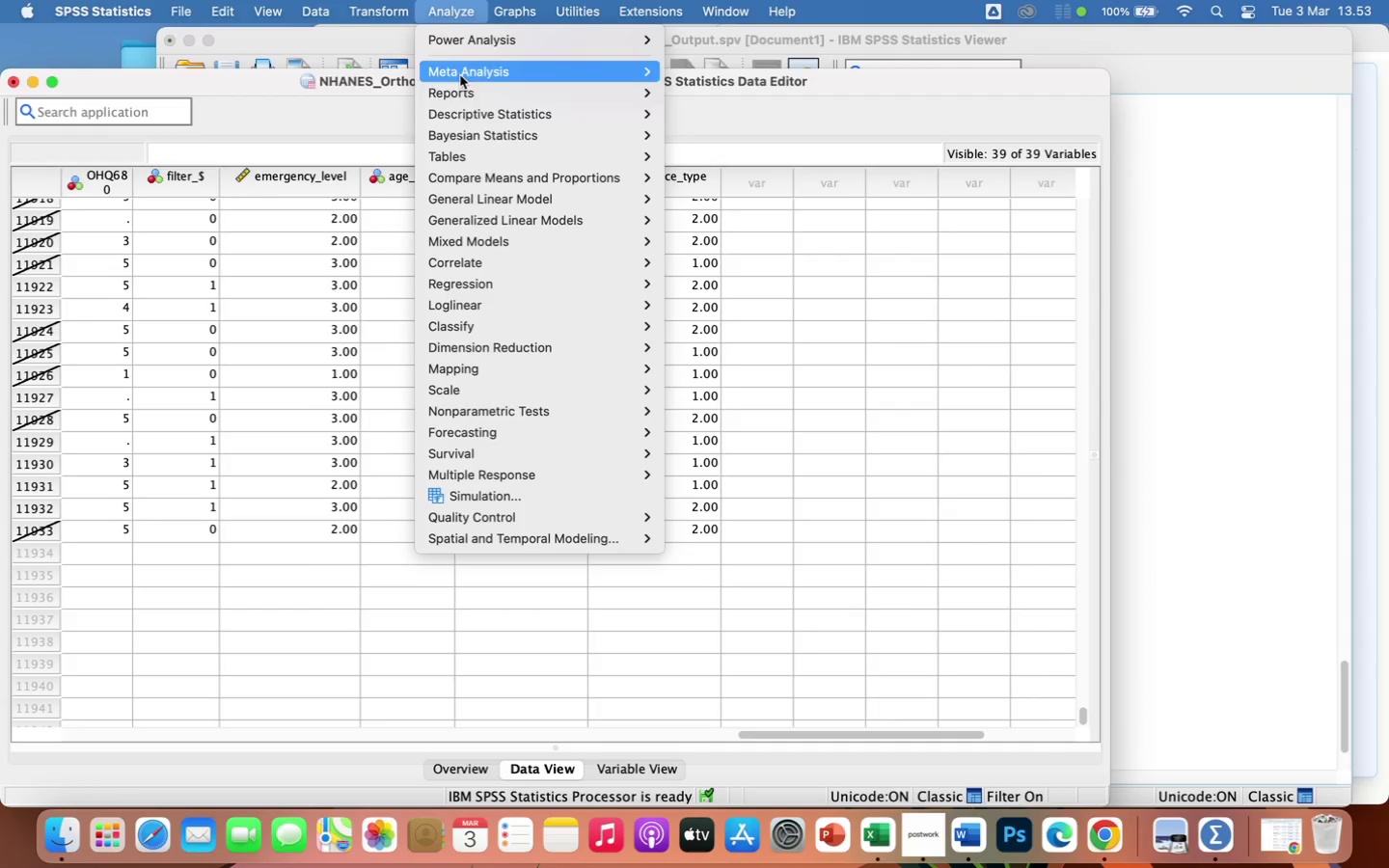 
mouse_move([493, 201])
 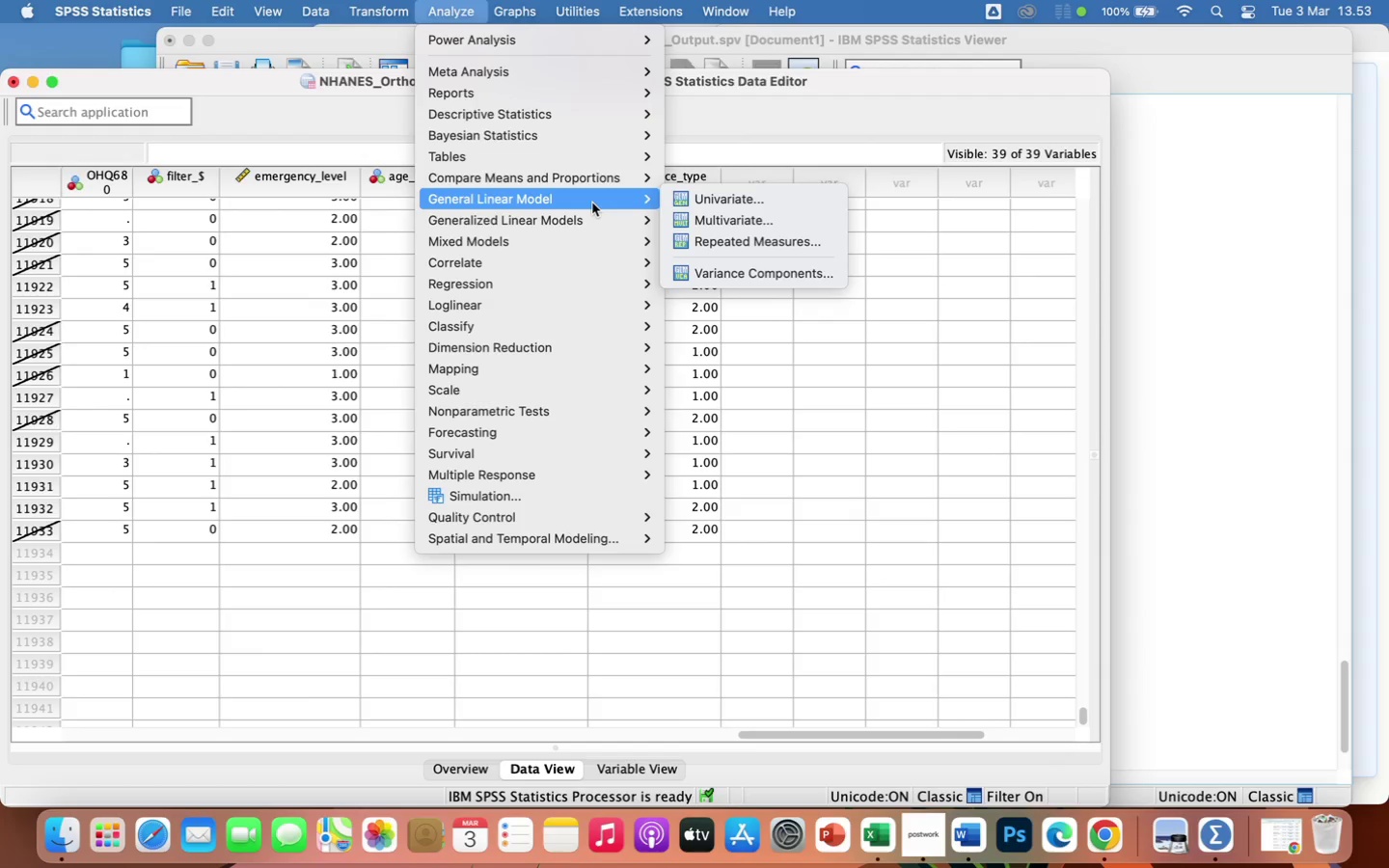 
wait(12.0)
 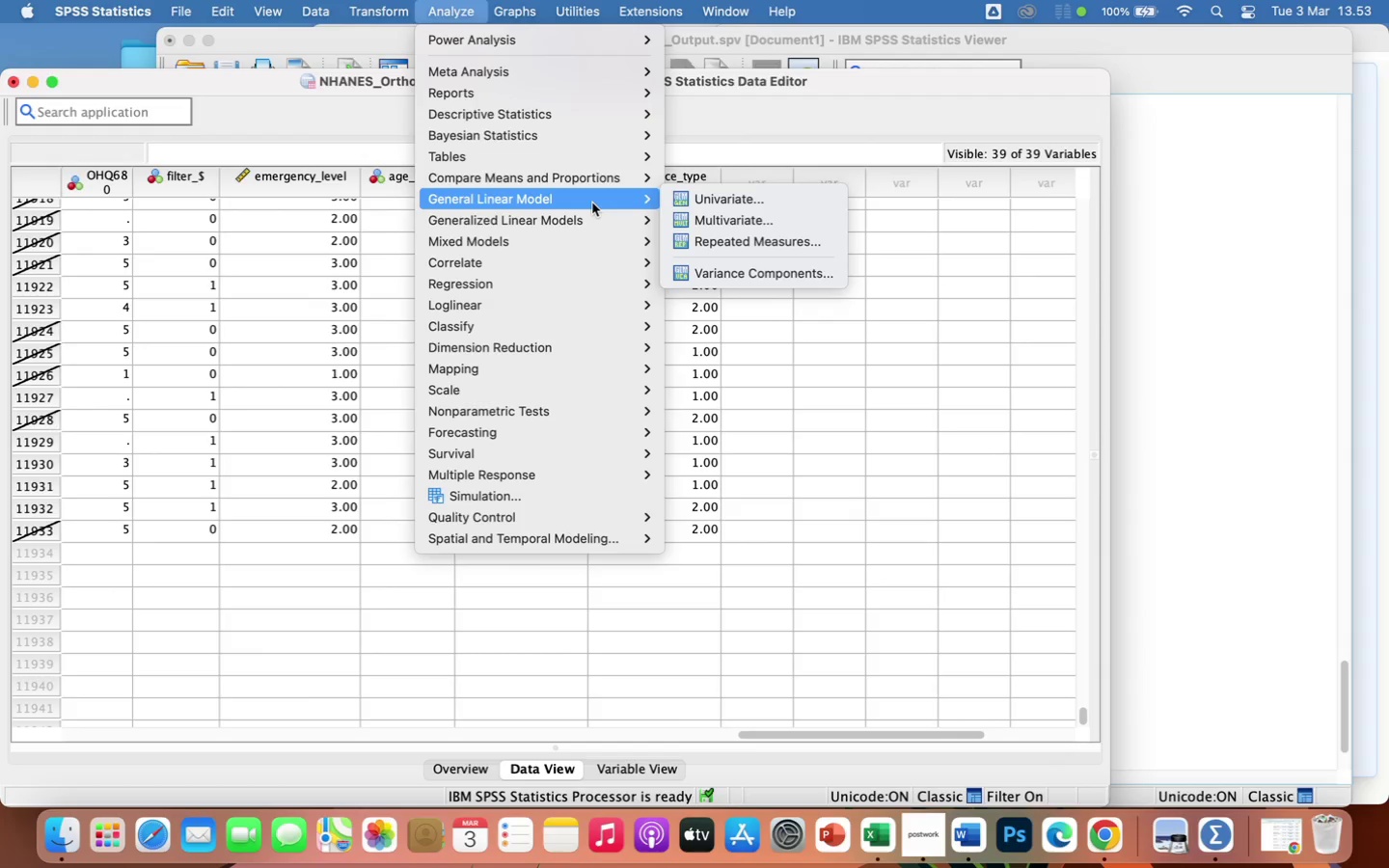 
left_click([708, 199])
 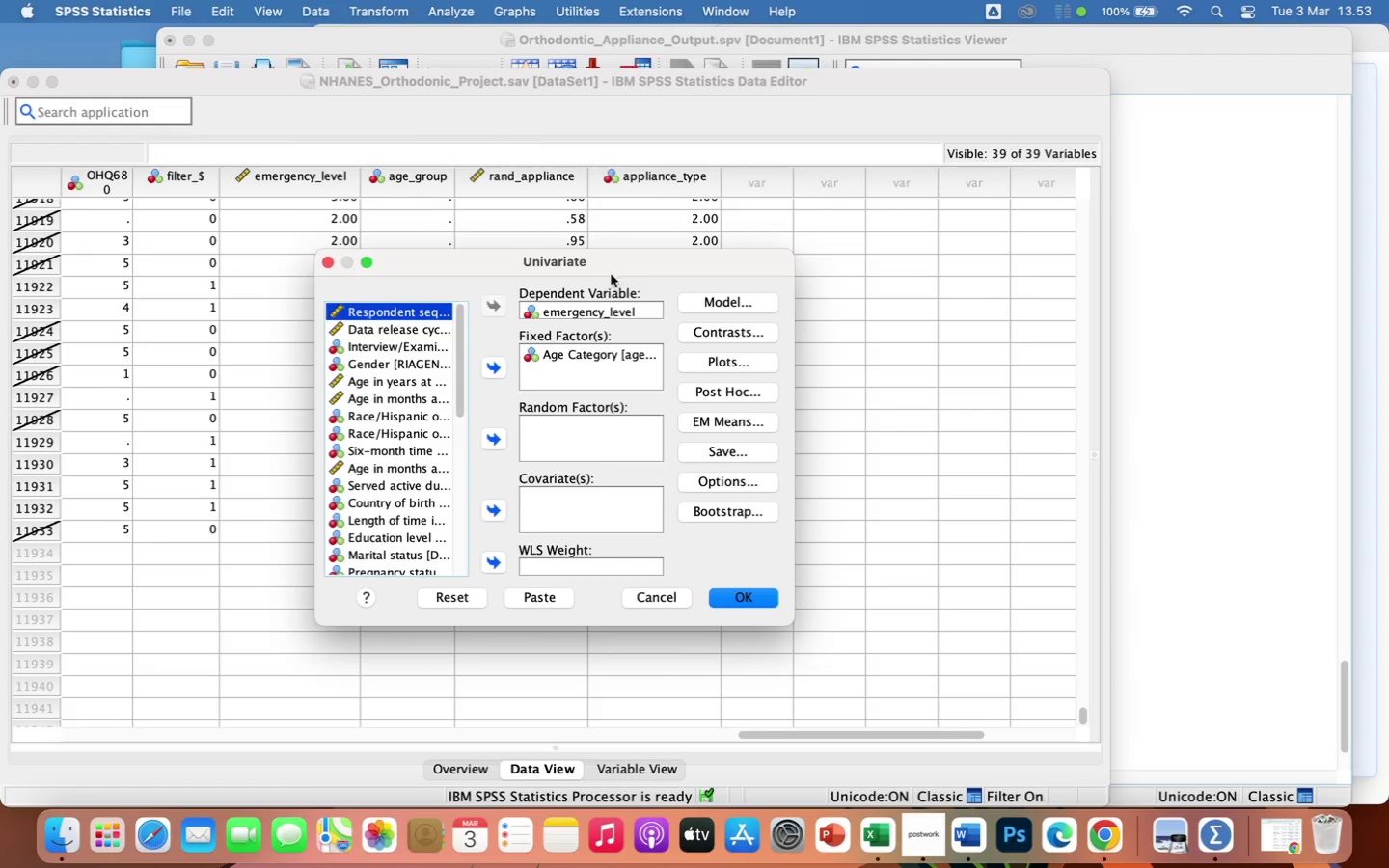 
wait(8.14)
 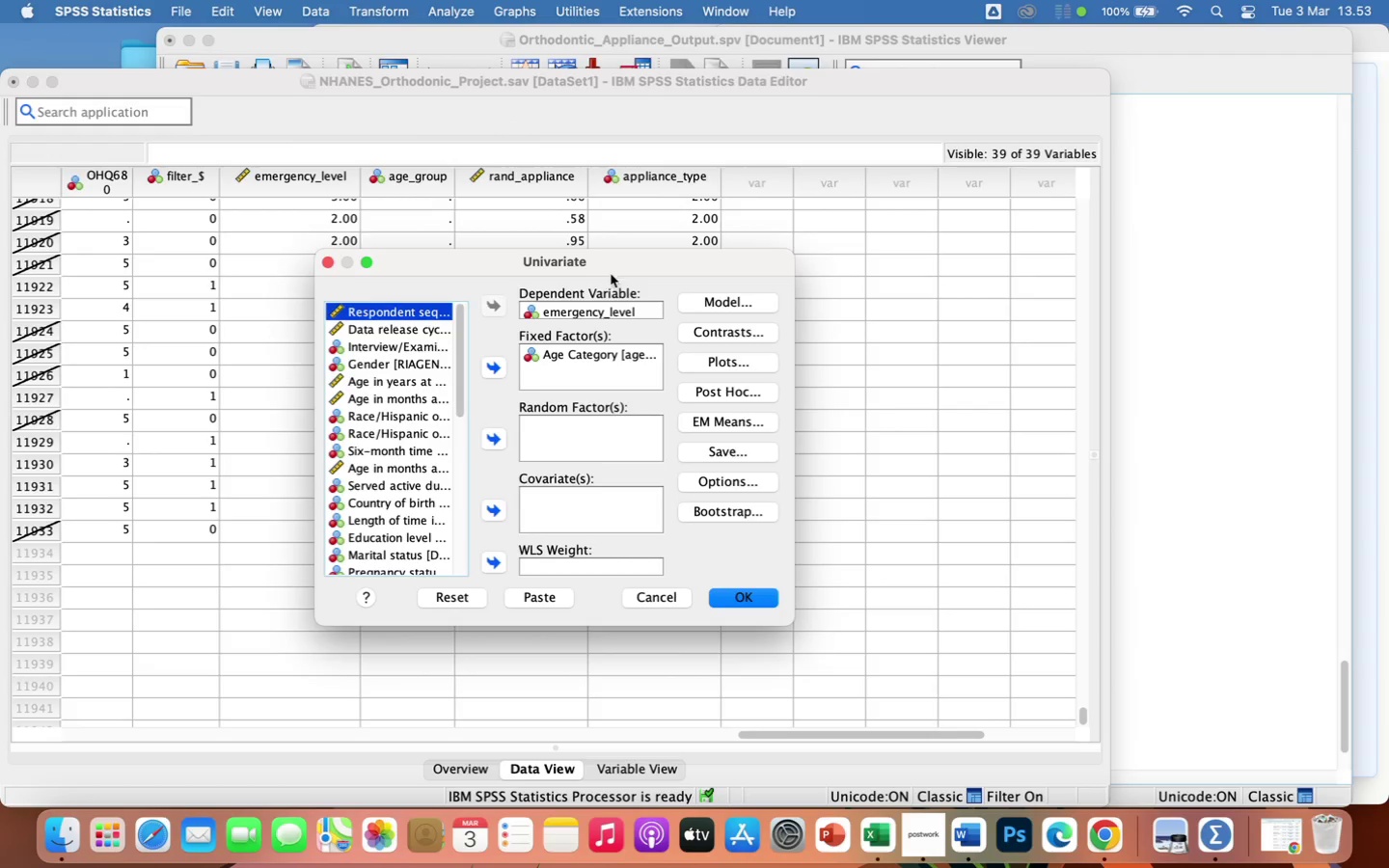 
left_click([562, 351])
 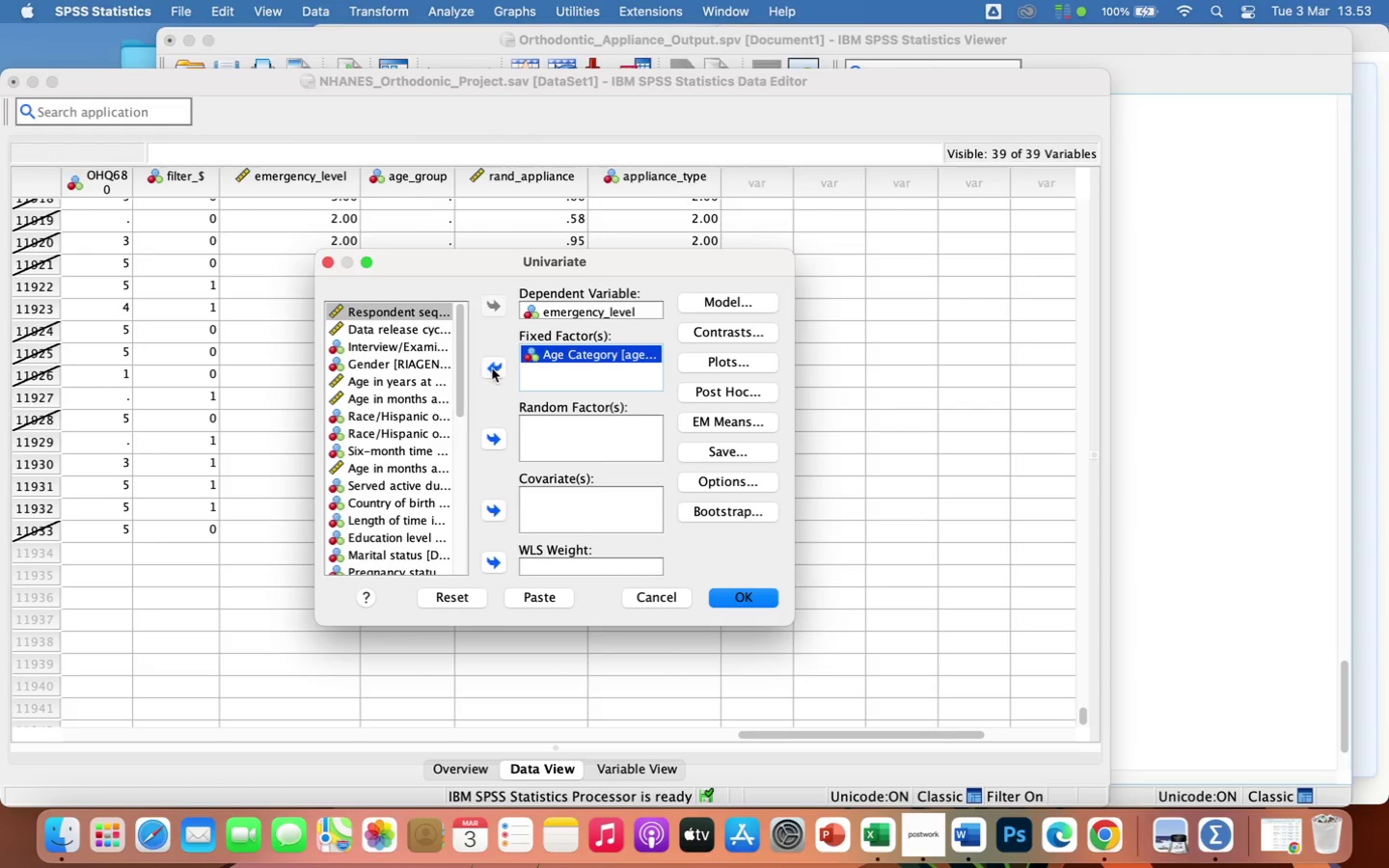 
left_click([490, 368])
 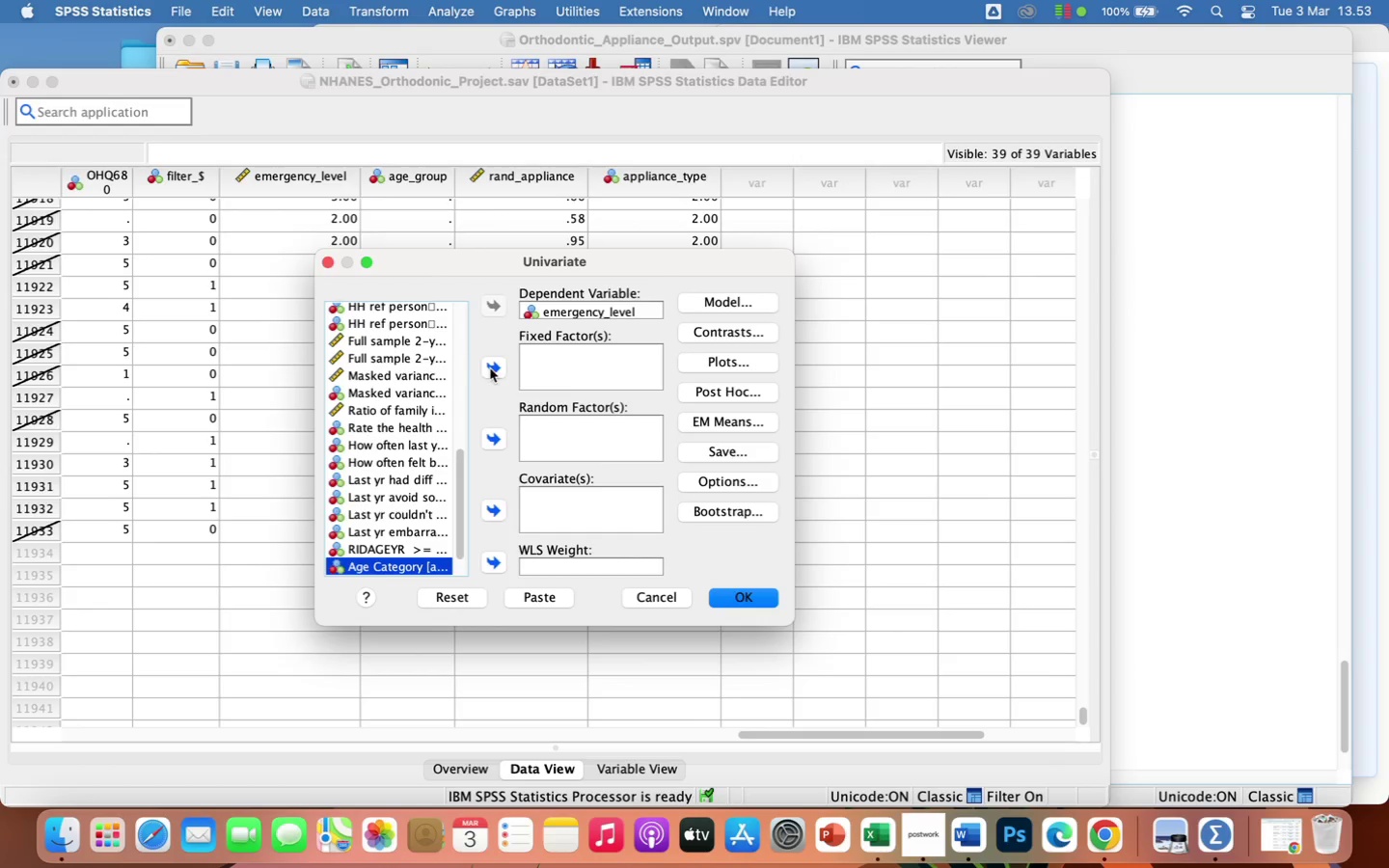 
scroll: coordinate [396, 529], scroll_direction: down, amount: 31.0
 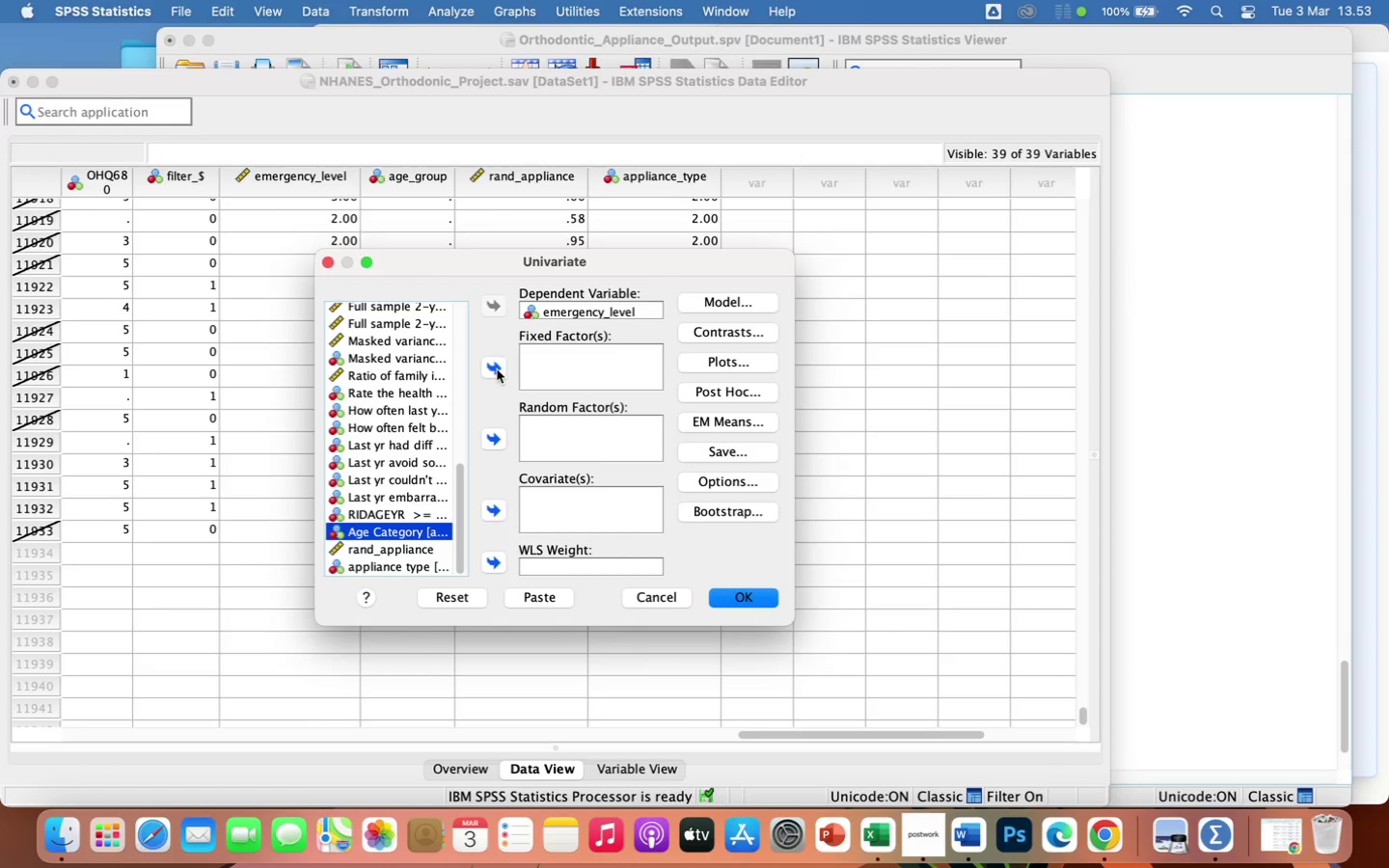 
left_click([496, 366])
 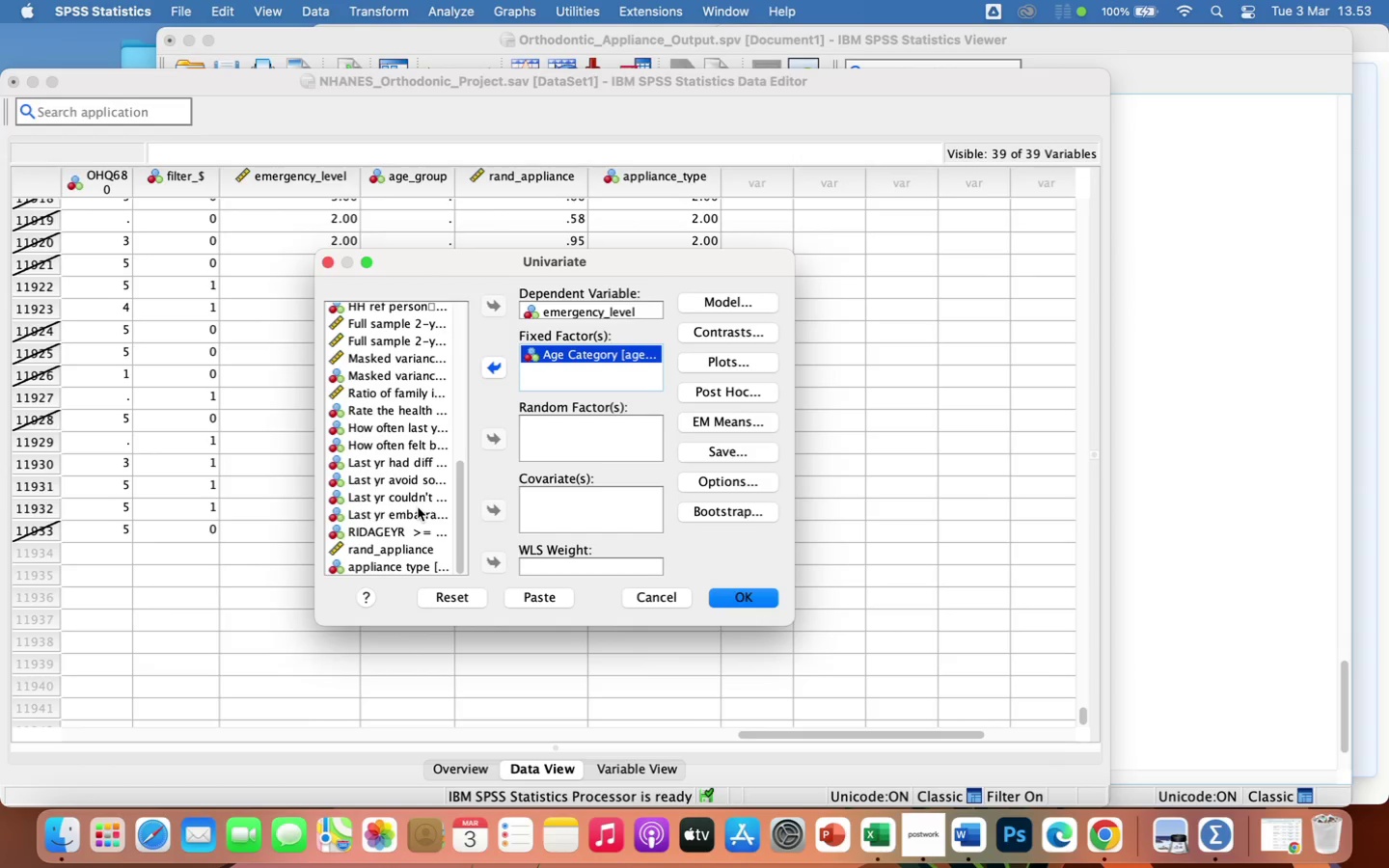 
left_click([402, 566])
 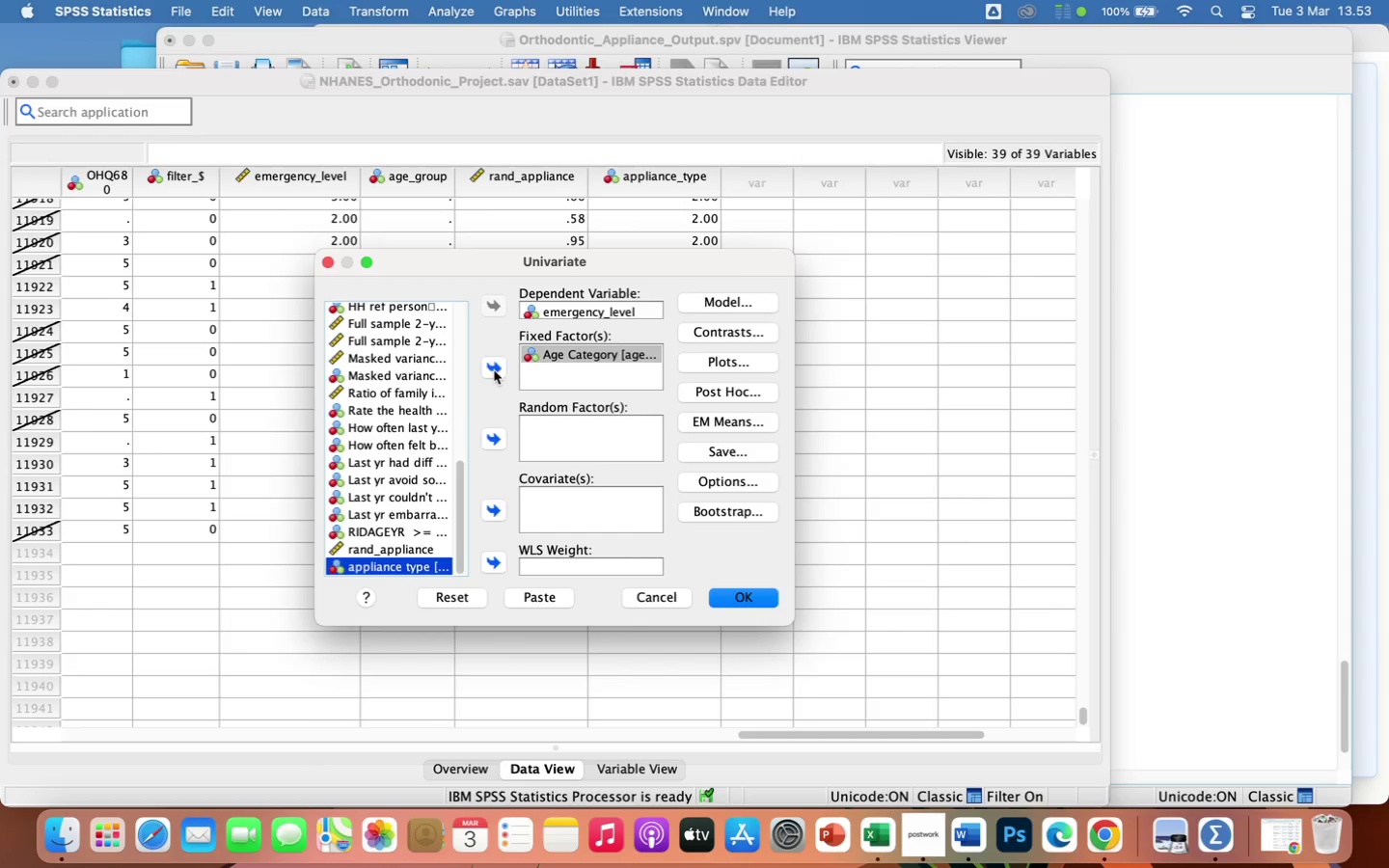 
left_click([490, 364])
 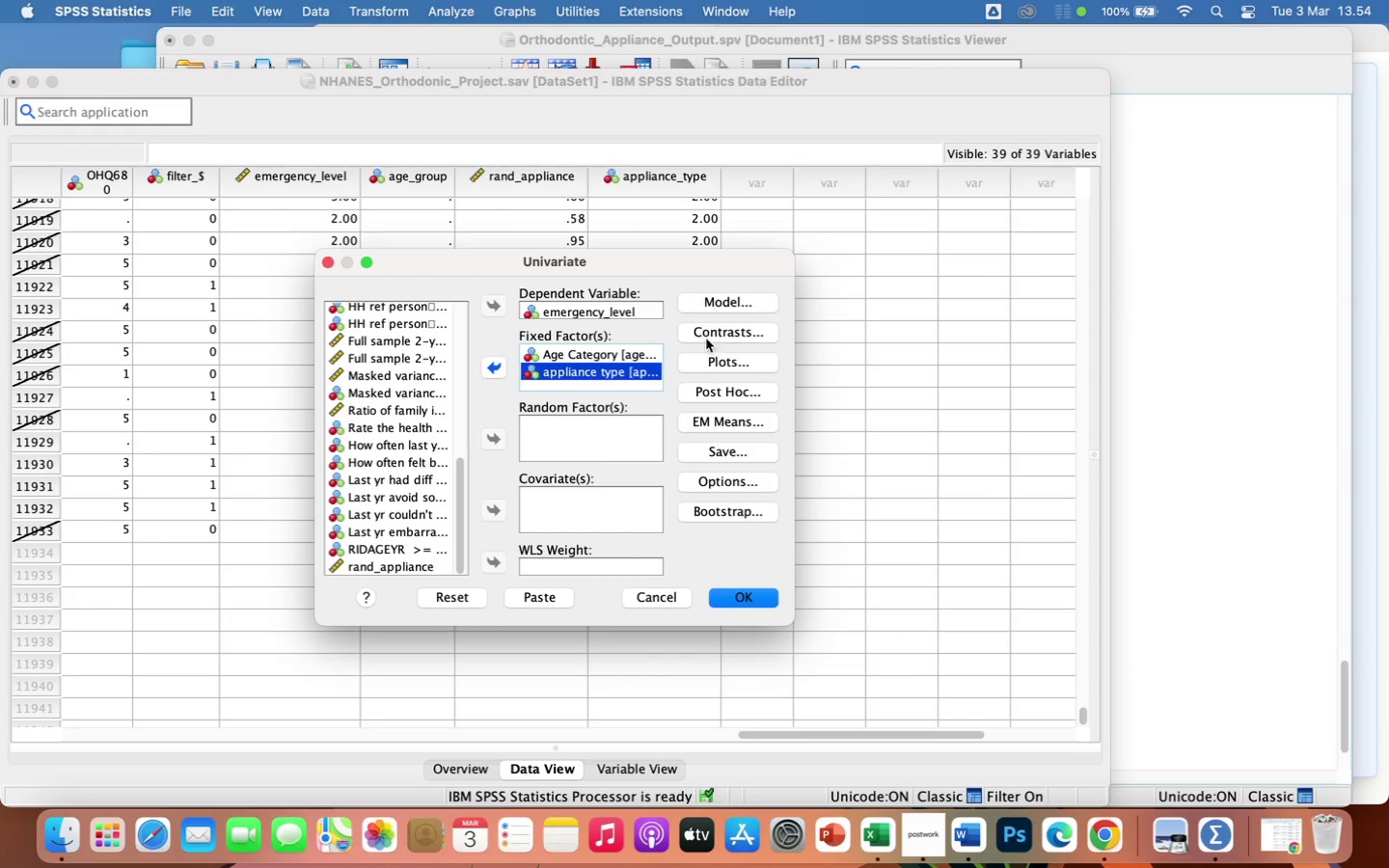 
wait(7.89)
 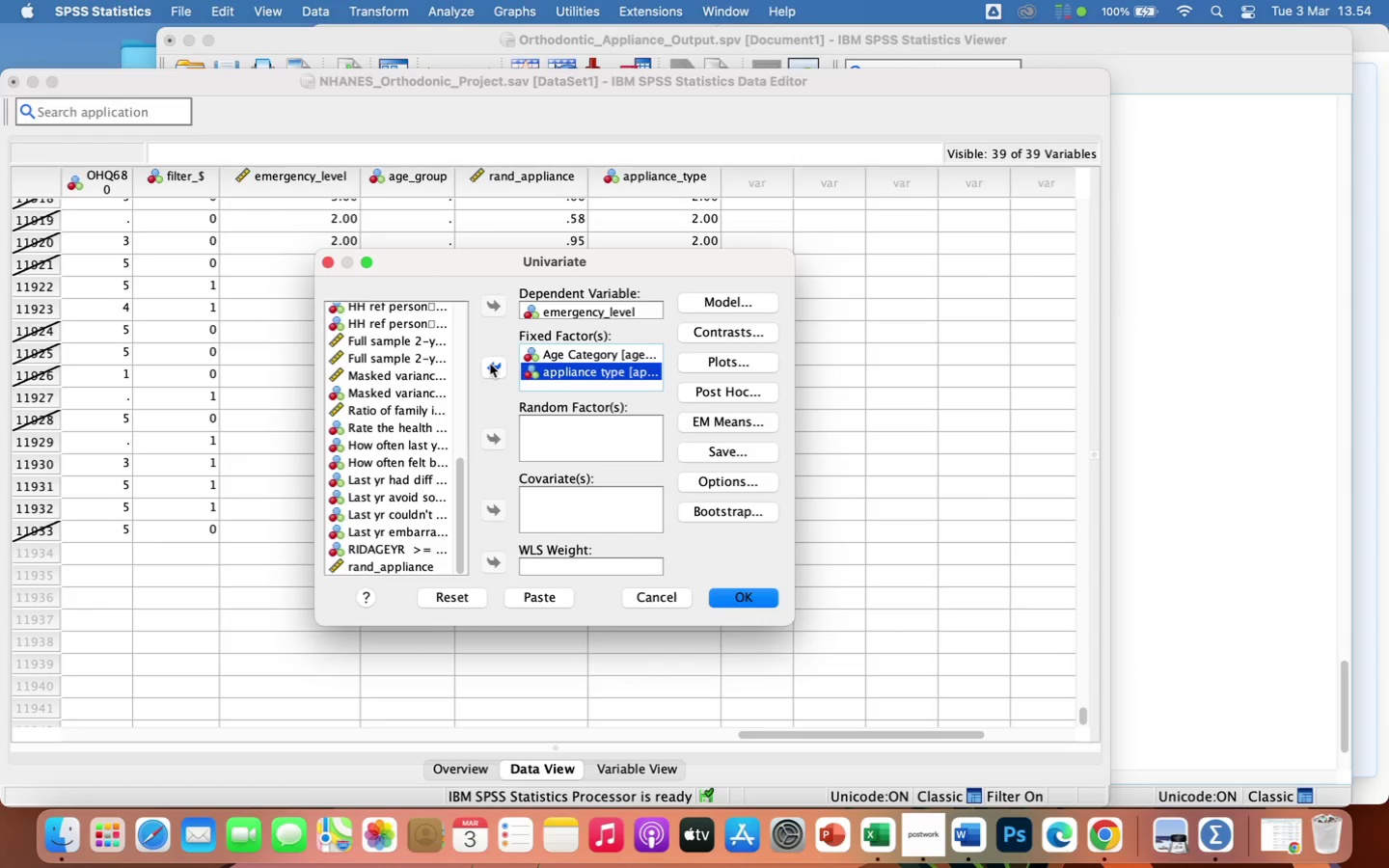 
left_click([715, 486])
 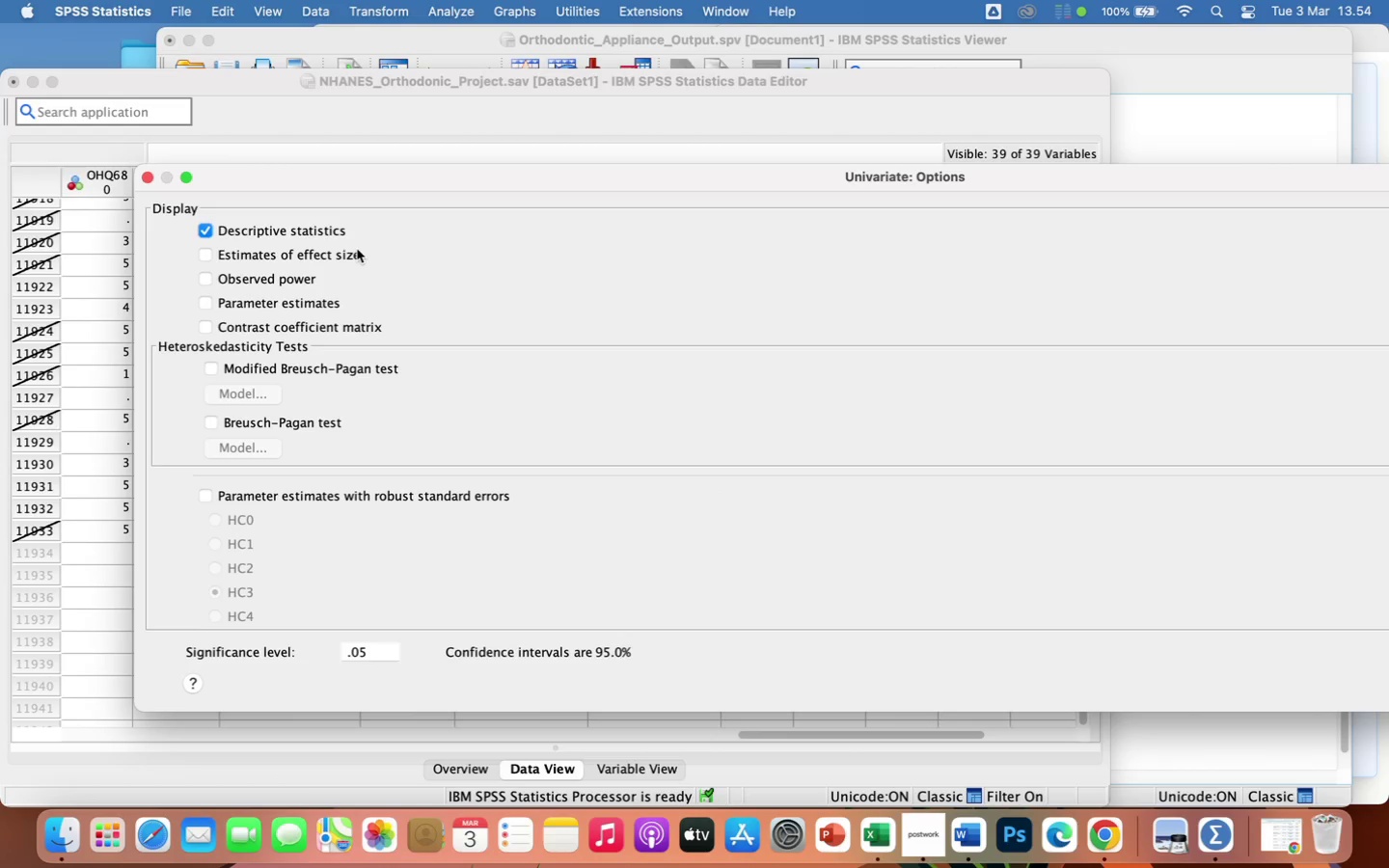 
wait(7.75)
 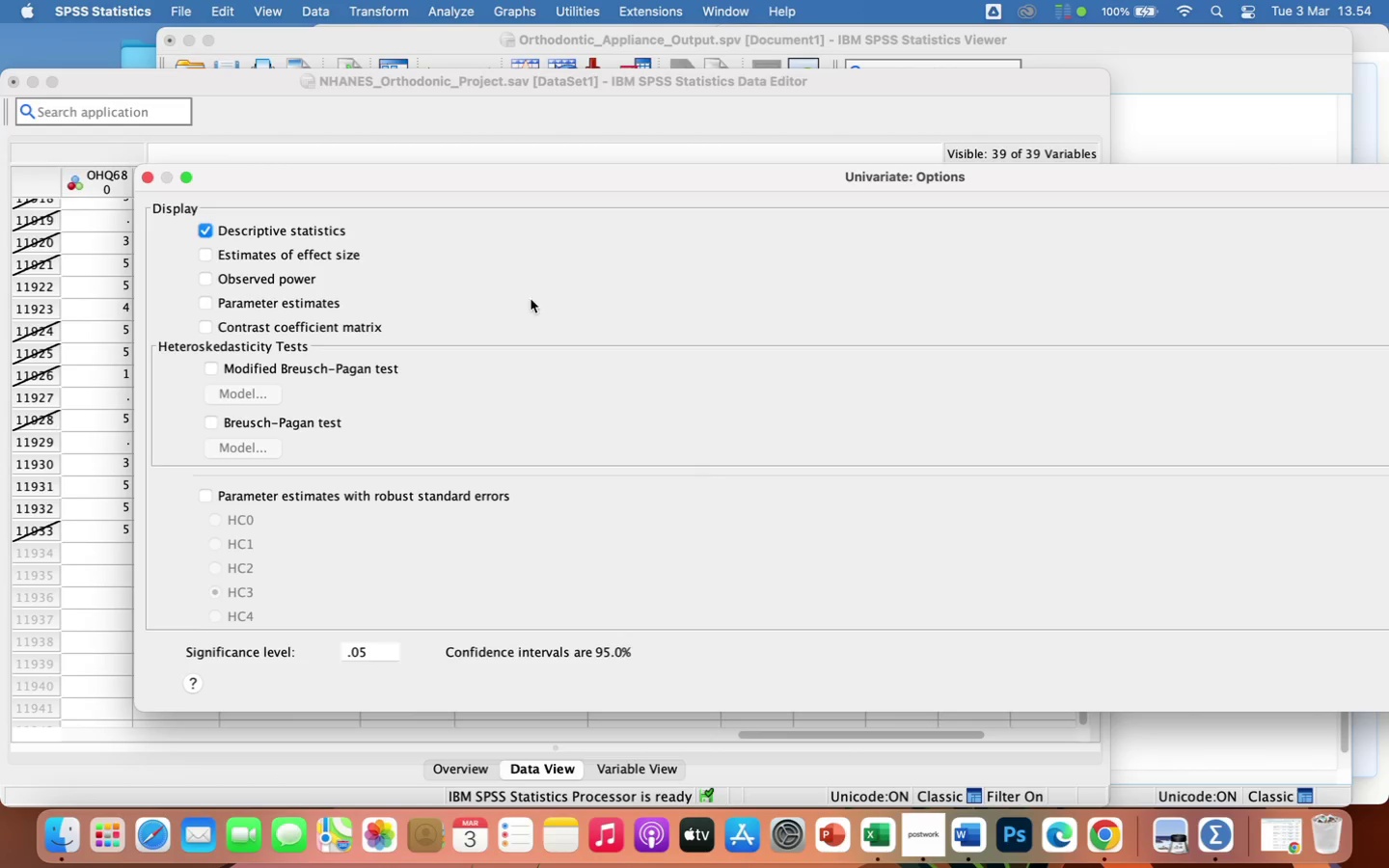 
left_click([291, 260])
 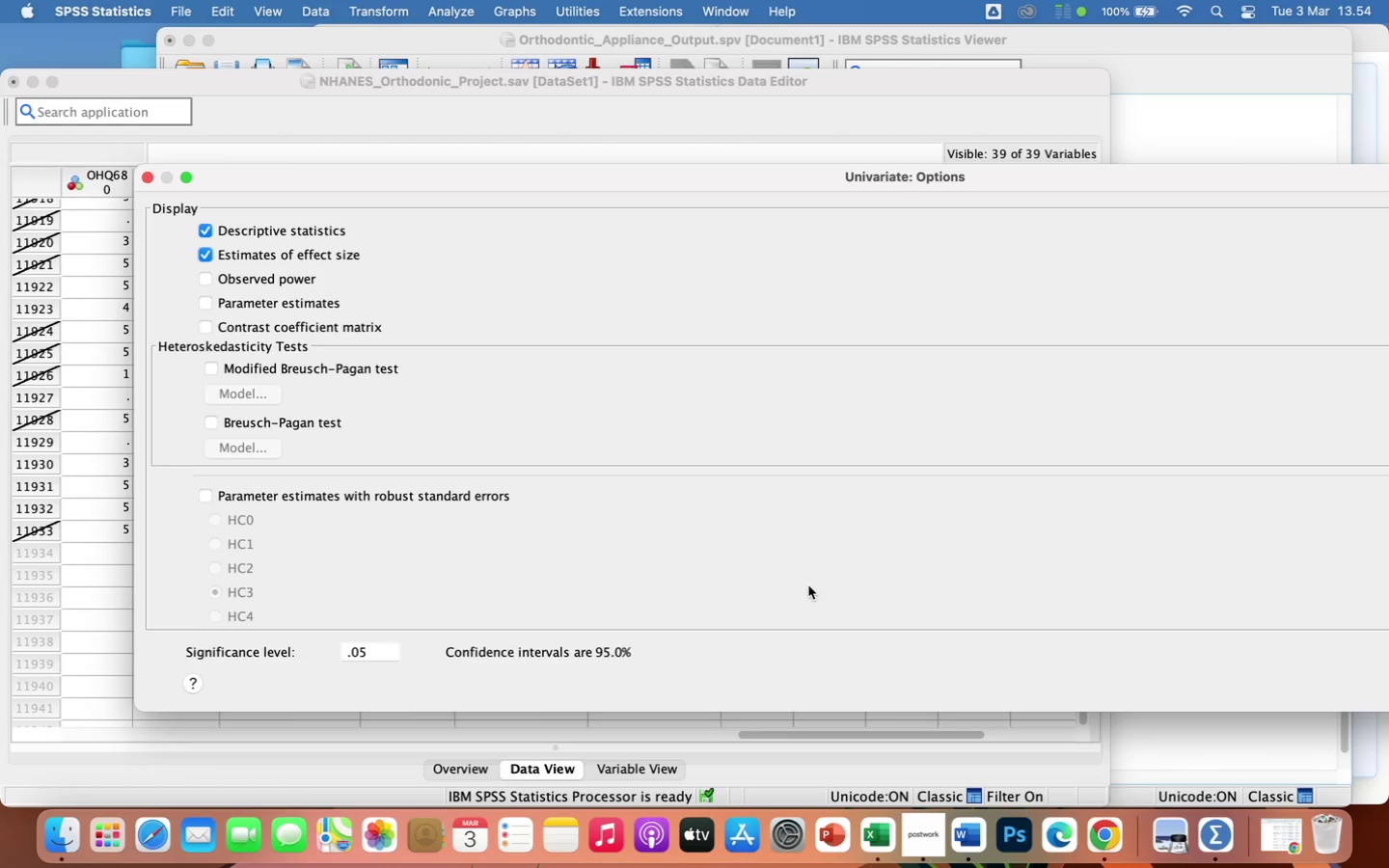 
wait(28.63)
 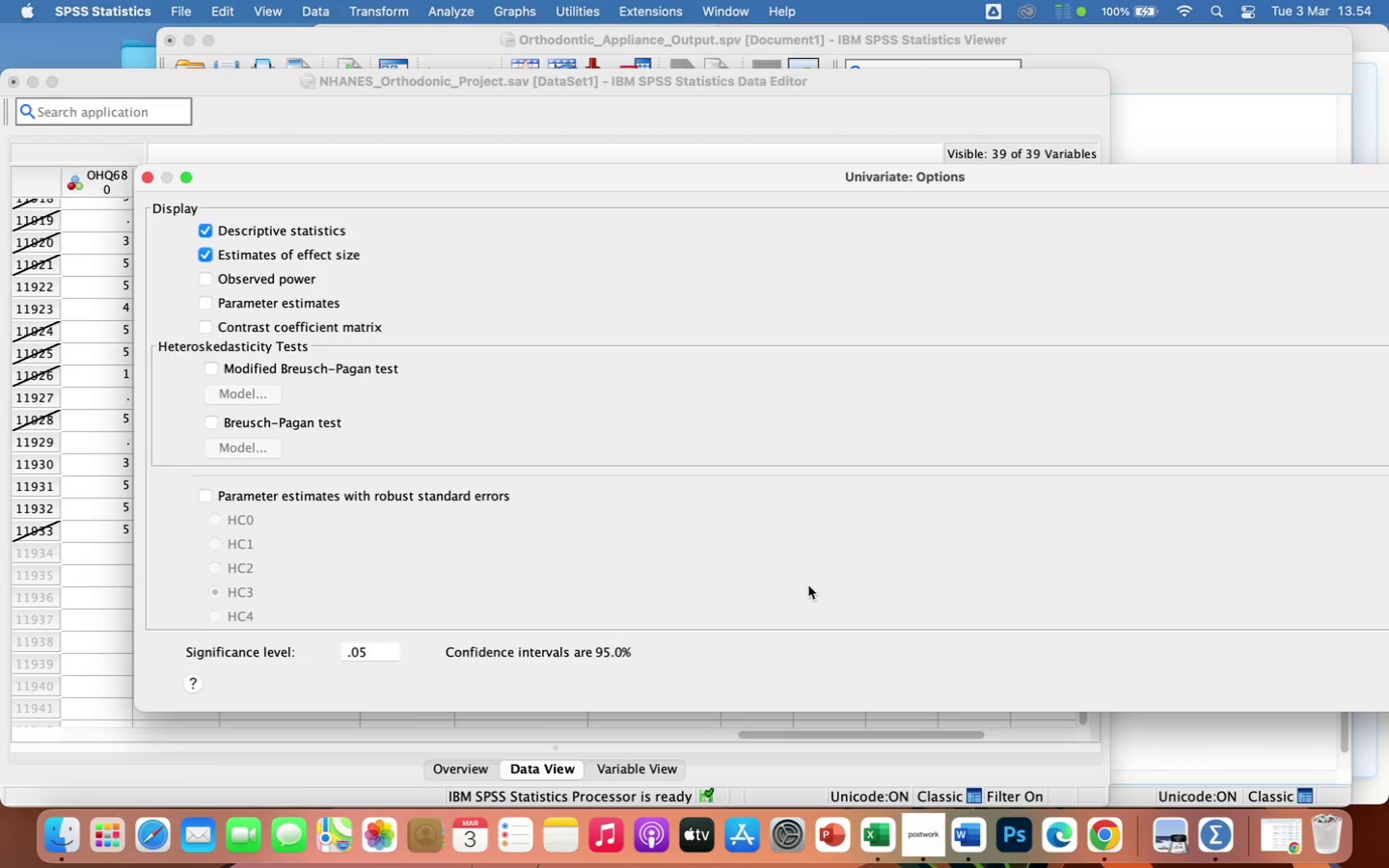 
left_click_drag(start_coordinate=[131, 339], to_coordinate=[549, 462])
 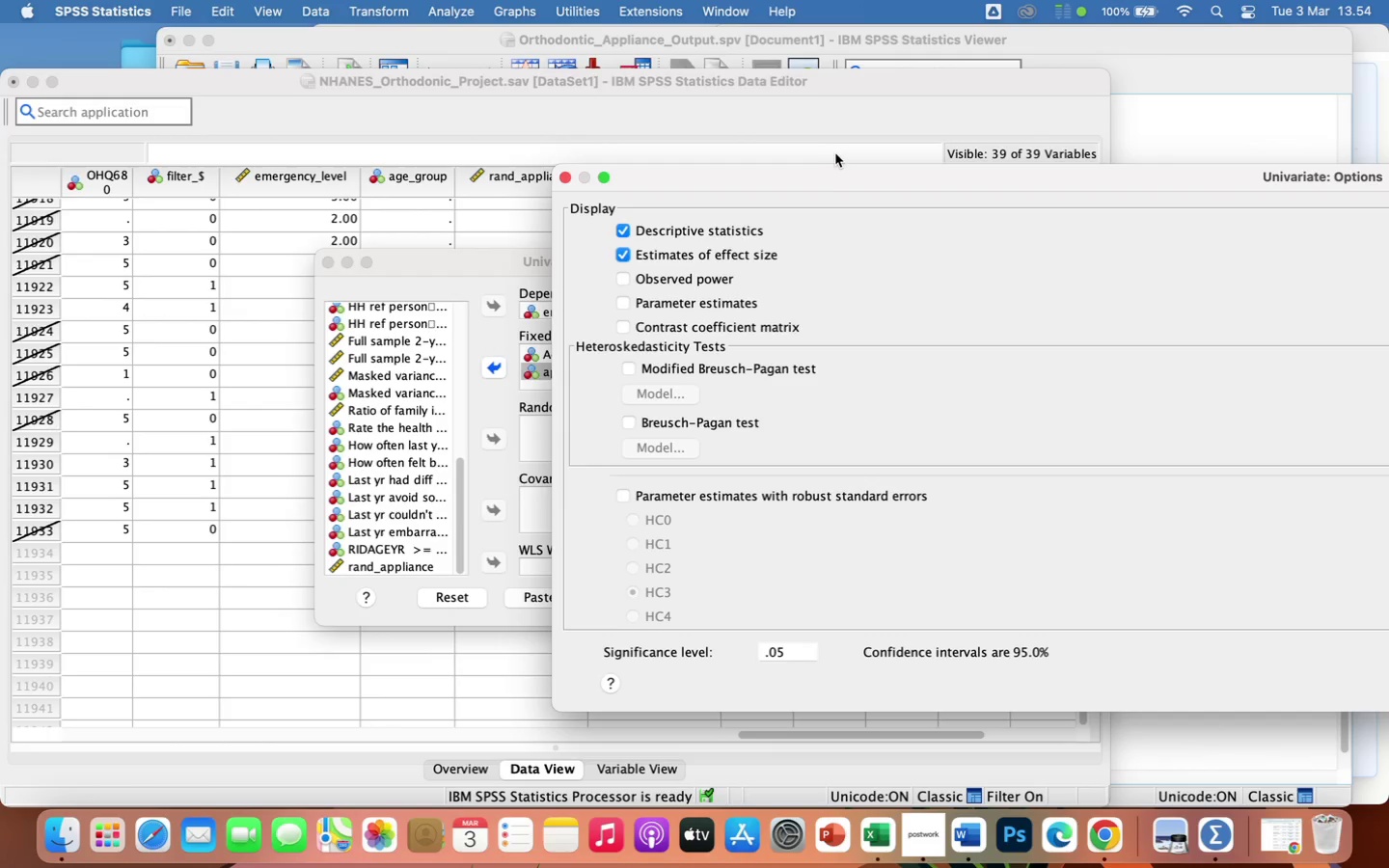 
left_click_drag(start_coordinate=[839, 162], to_coordinate=[432, 165])
 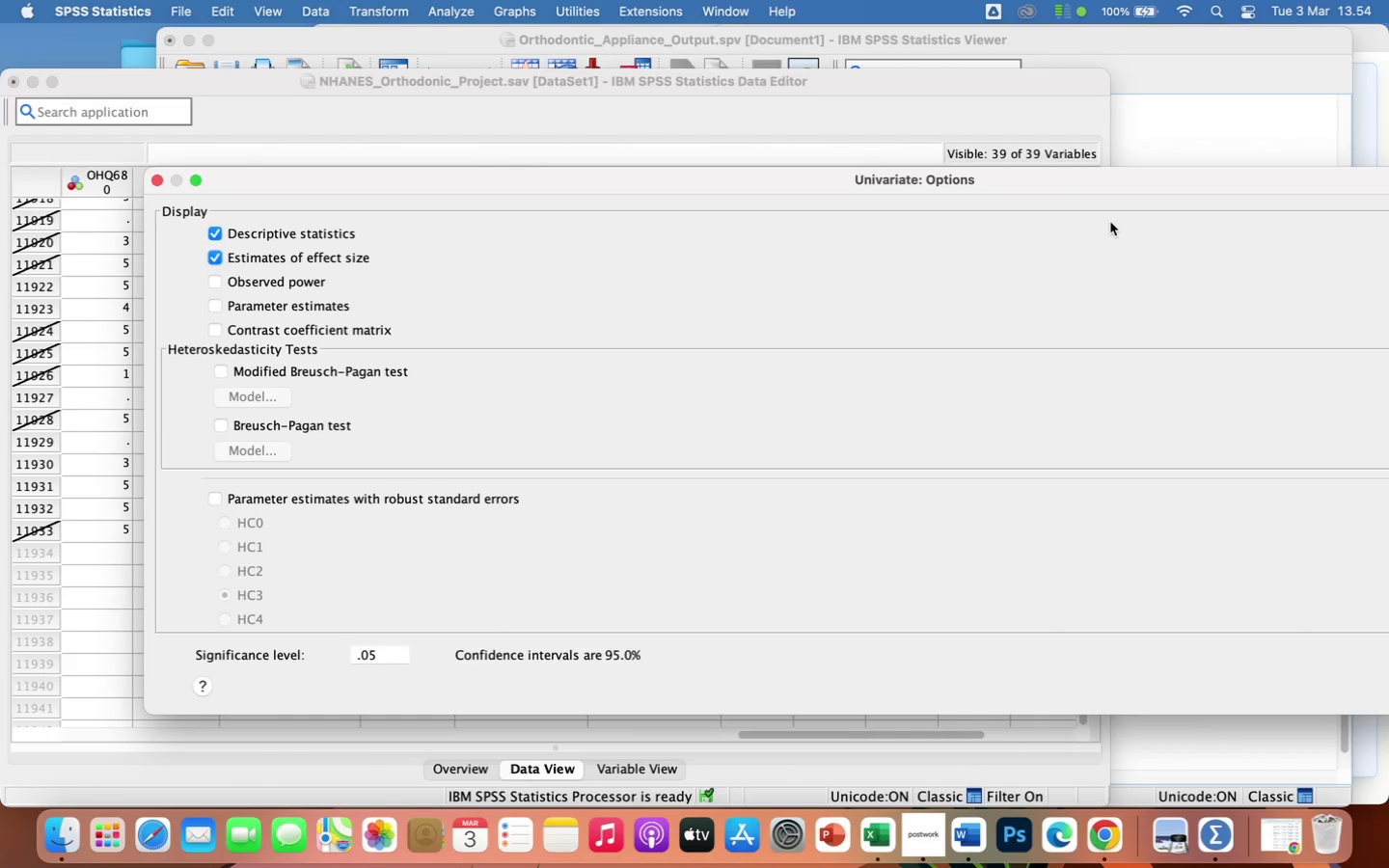 
left_click_drag(start_coordinate=[1105, 176], to_coordinate=[632, 158])
 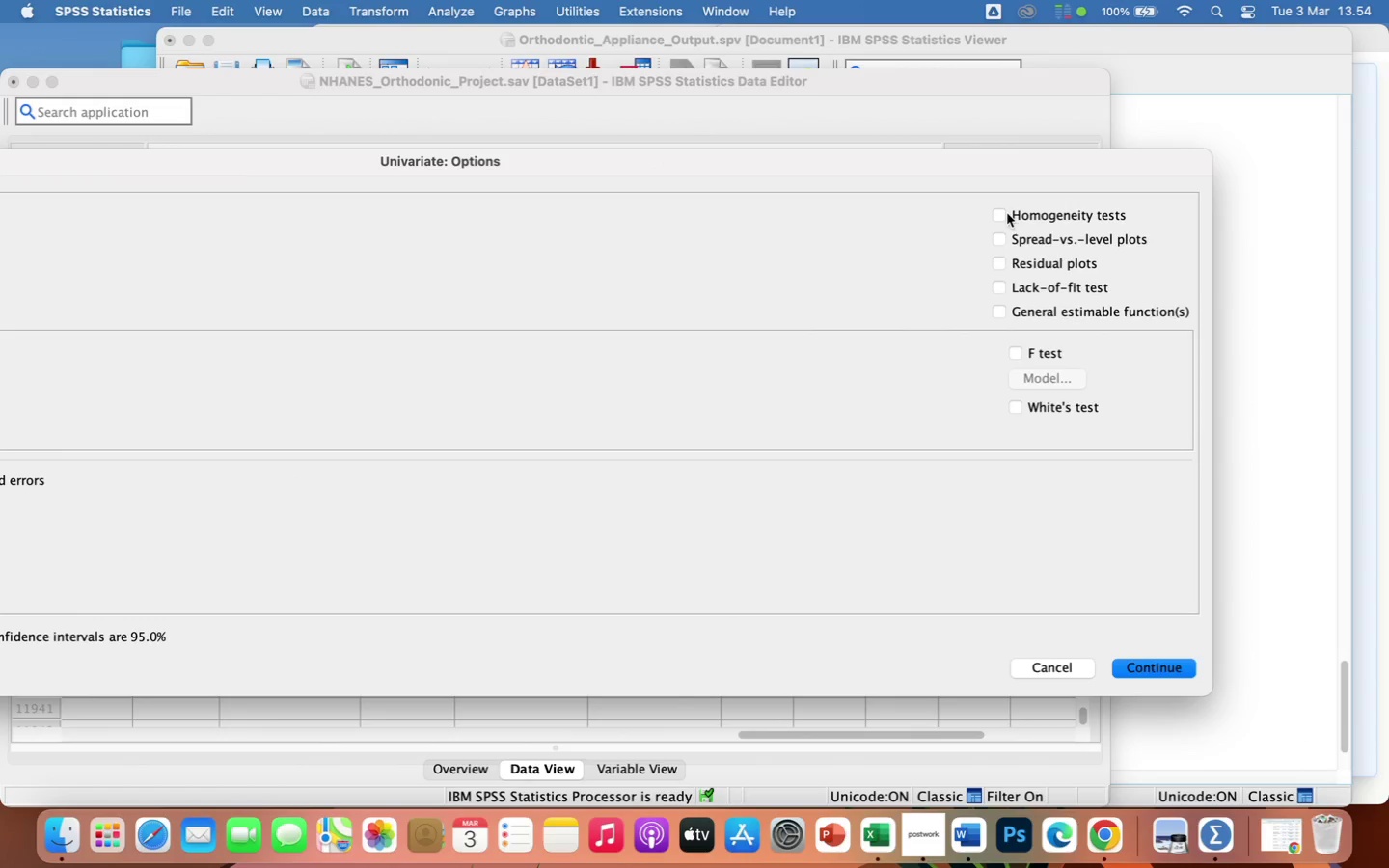 
left_click([1001, 215])
 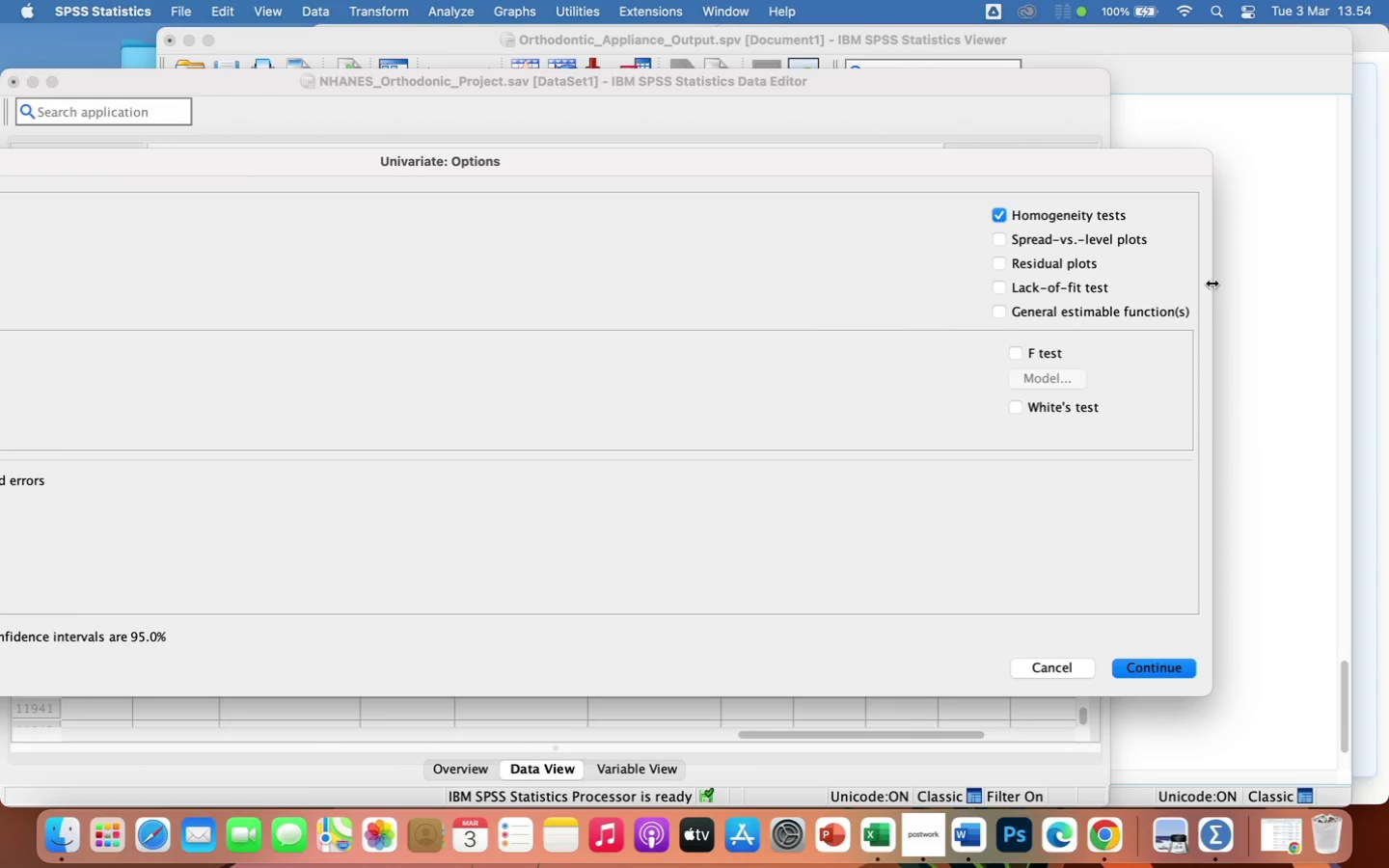 
left_click_drag(start_coordinate=[1212, 283], to_coordinate=[551, 312])
 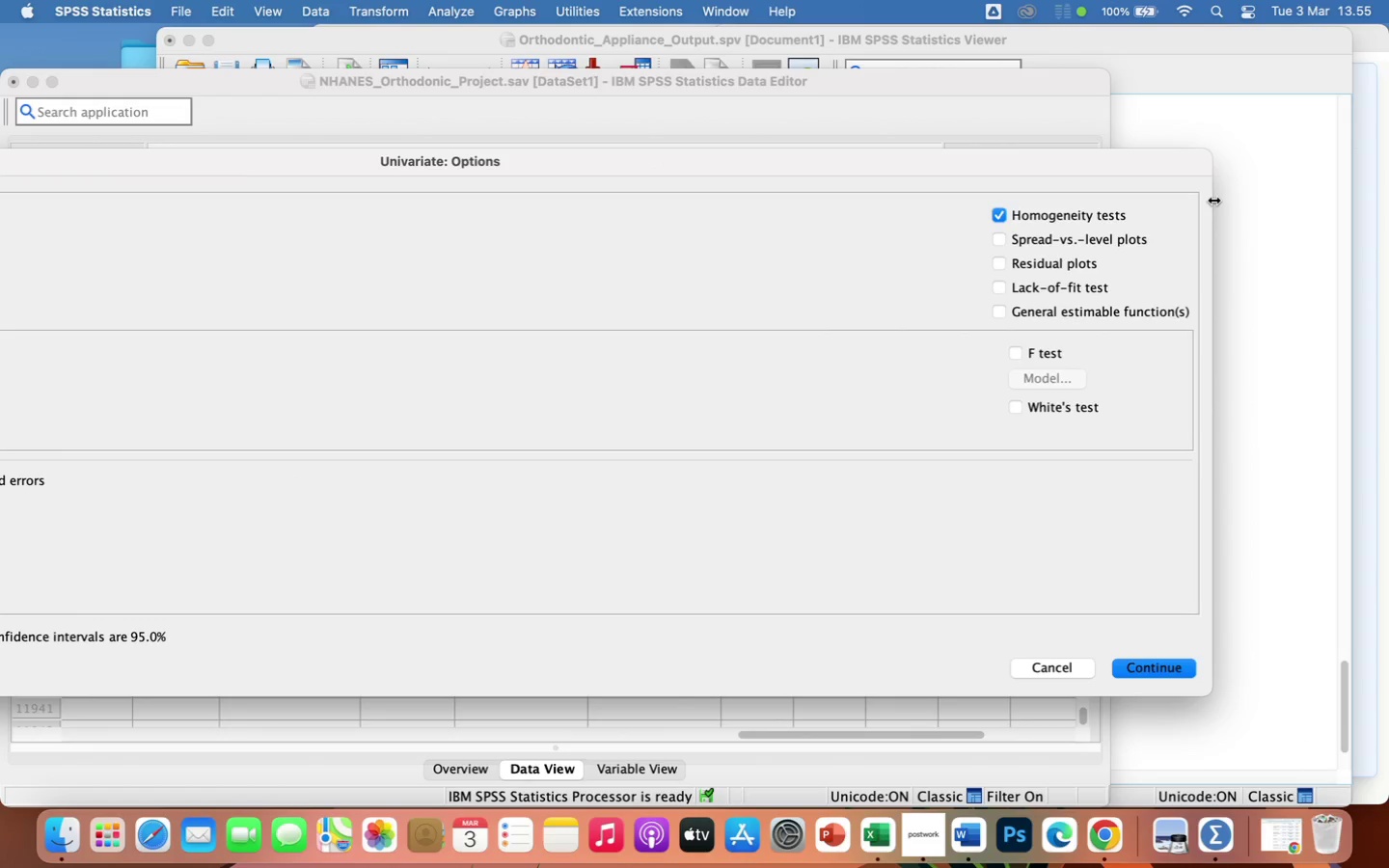 
left_click_drag(start_coordinate=[1213, 200], to_coordinate=[780, 239])
 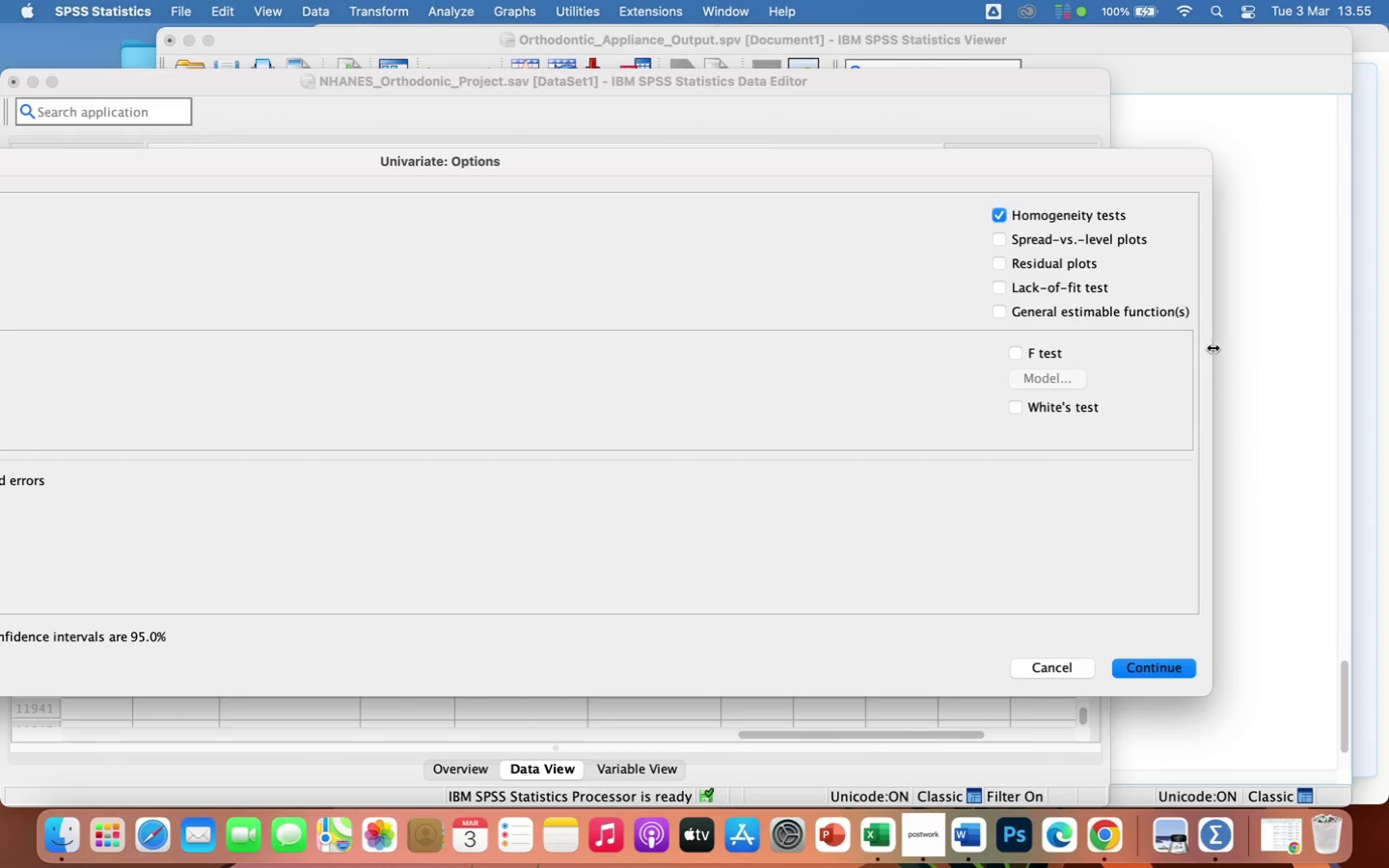 
left_click_drag(start_coordinate=[1212, 347], to_coordinate=[941, 340])
 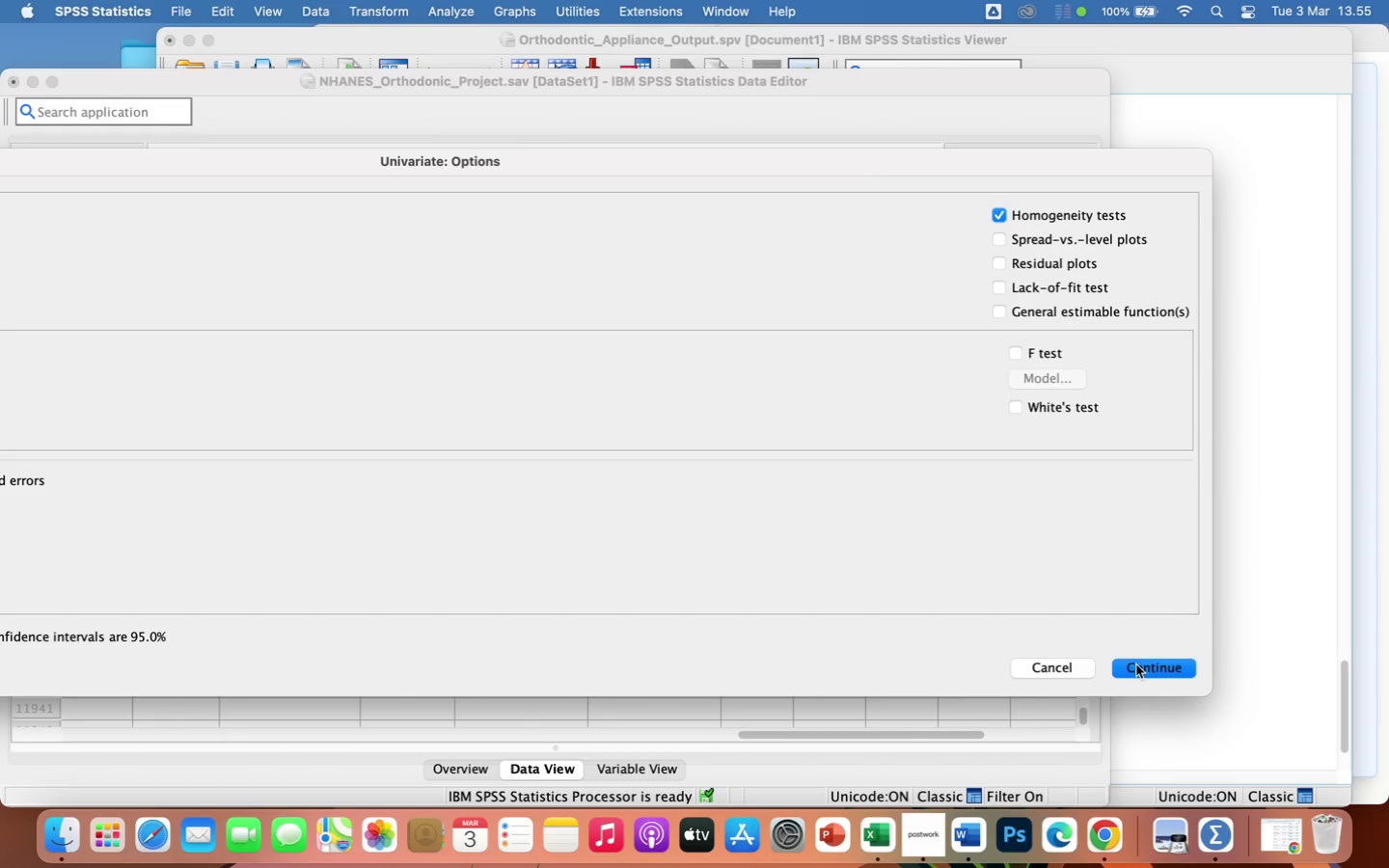 
left_click([1149, 664])
 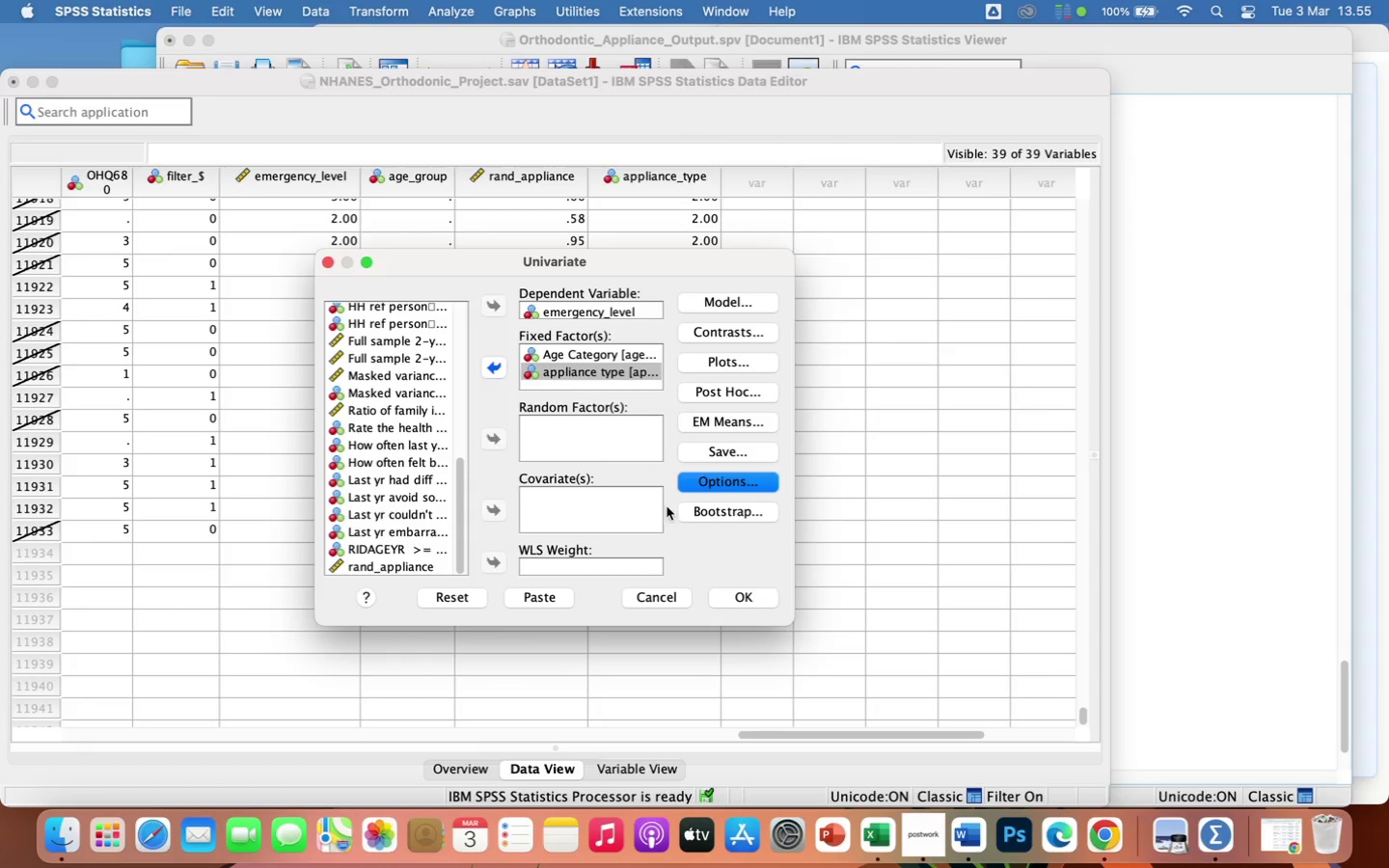 
left_click([739, 597])
 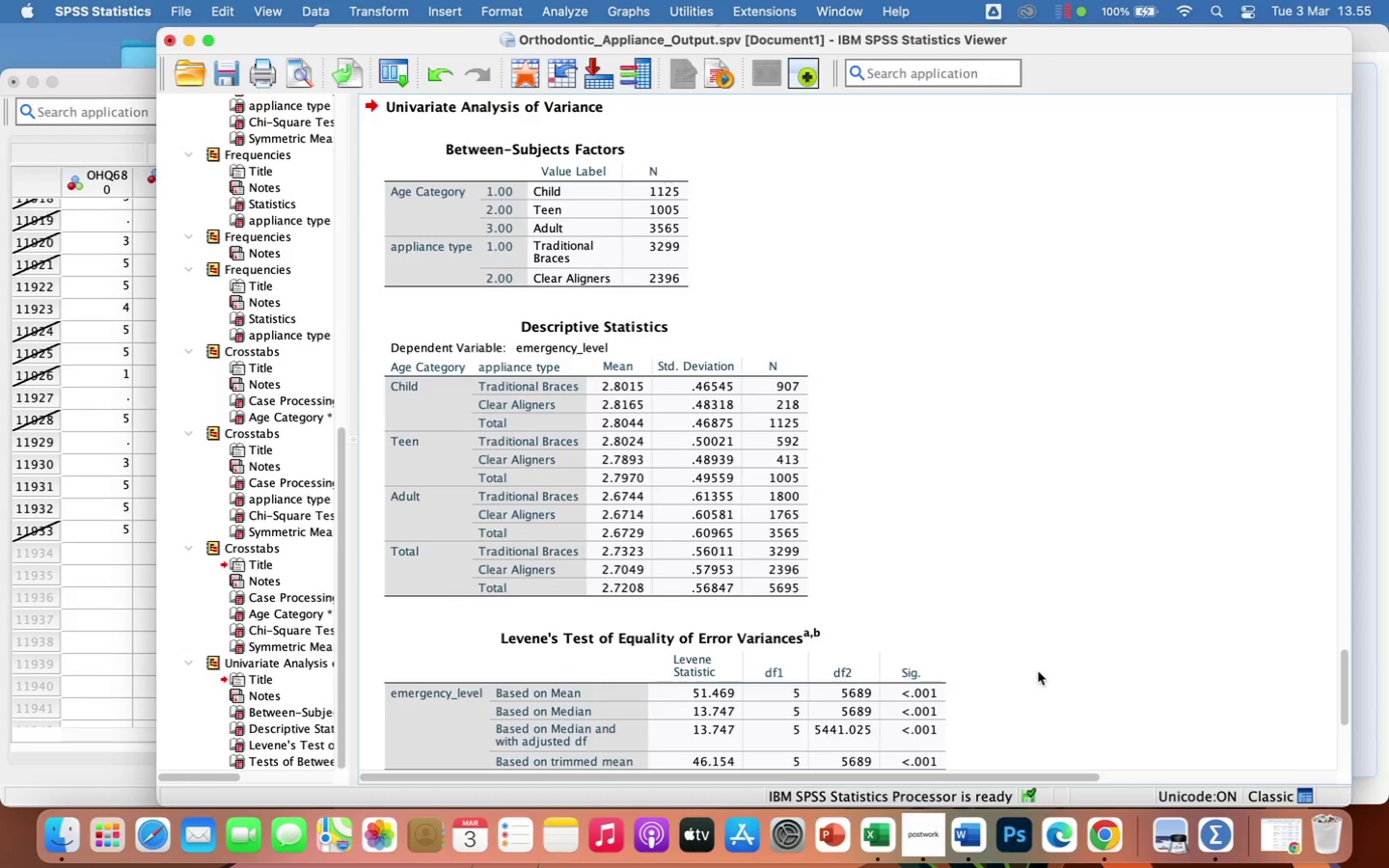 
wait(19.4)
 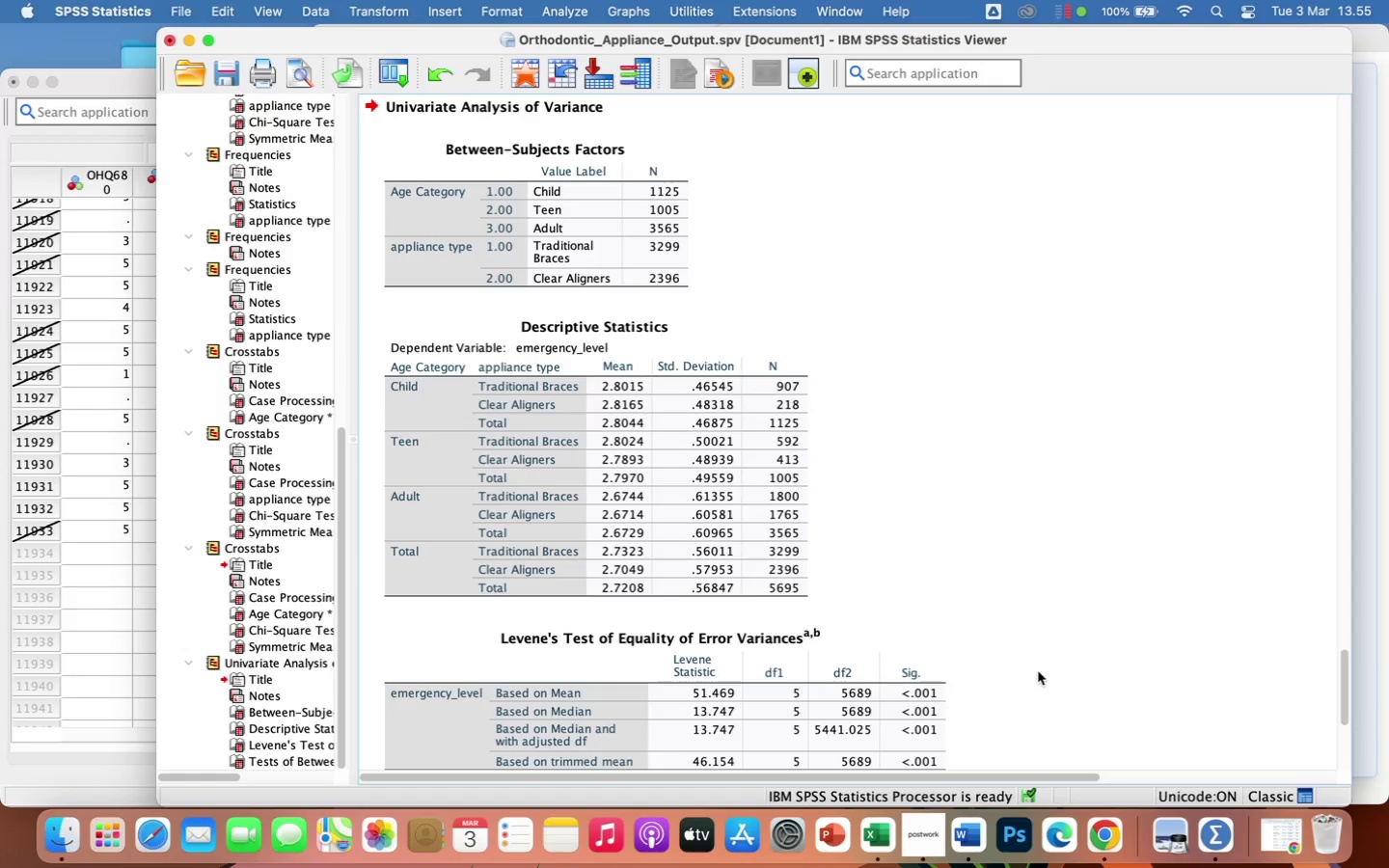 
scroll: coordinate [1151, 668], scroll_direction: down, amount: 10.0
 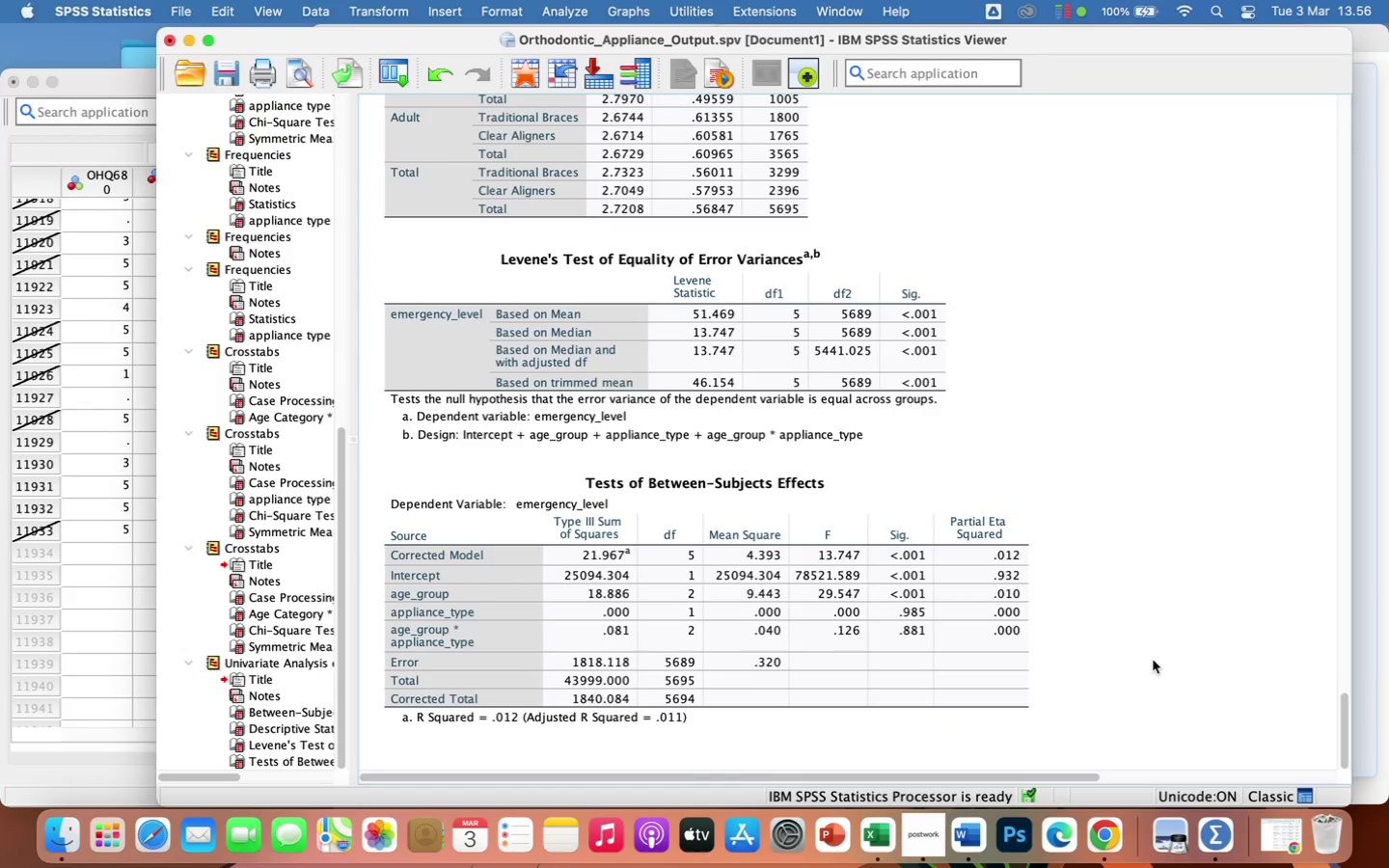 
wait(84.08)
 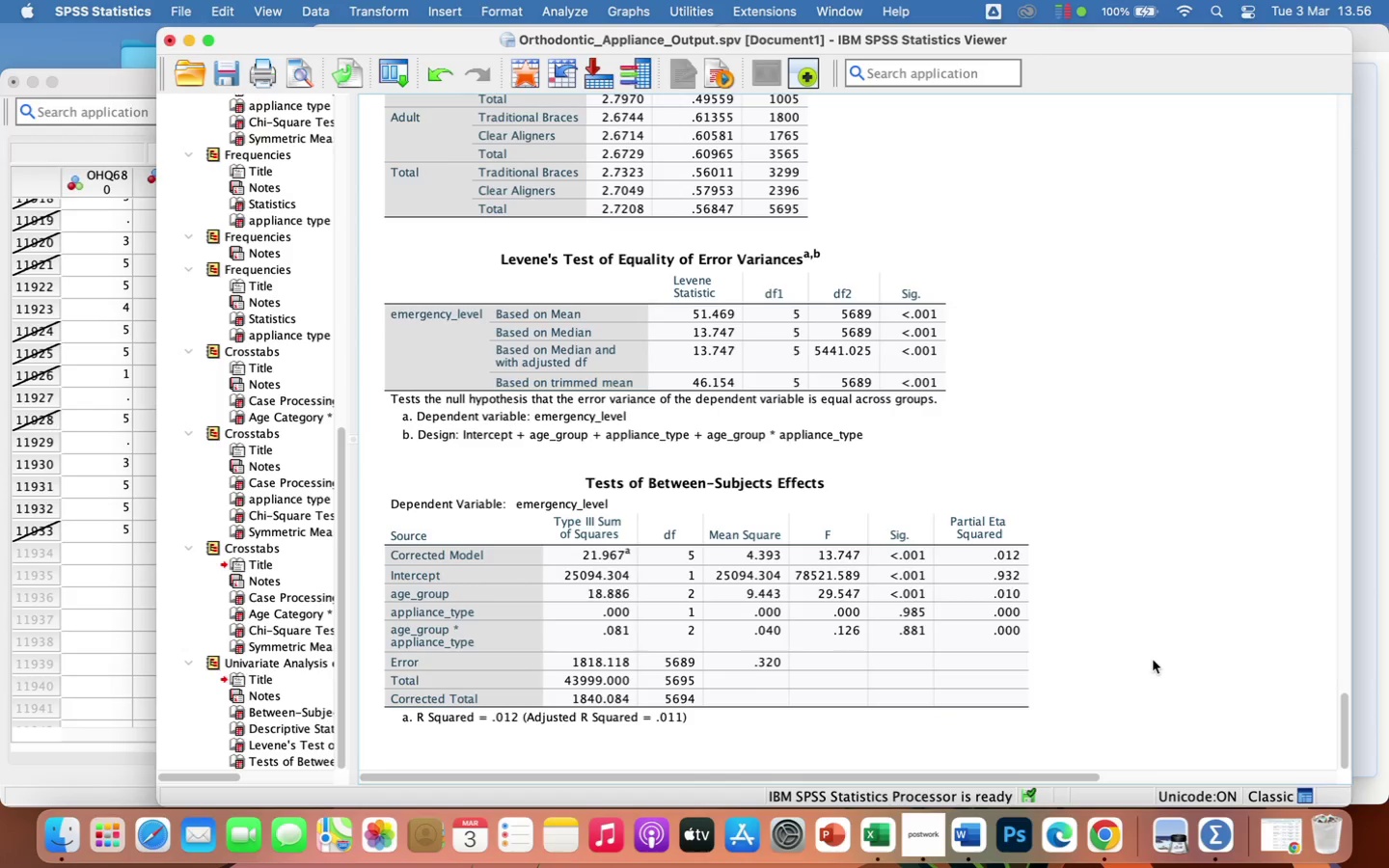 
left_click([129, 89])
 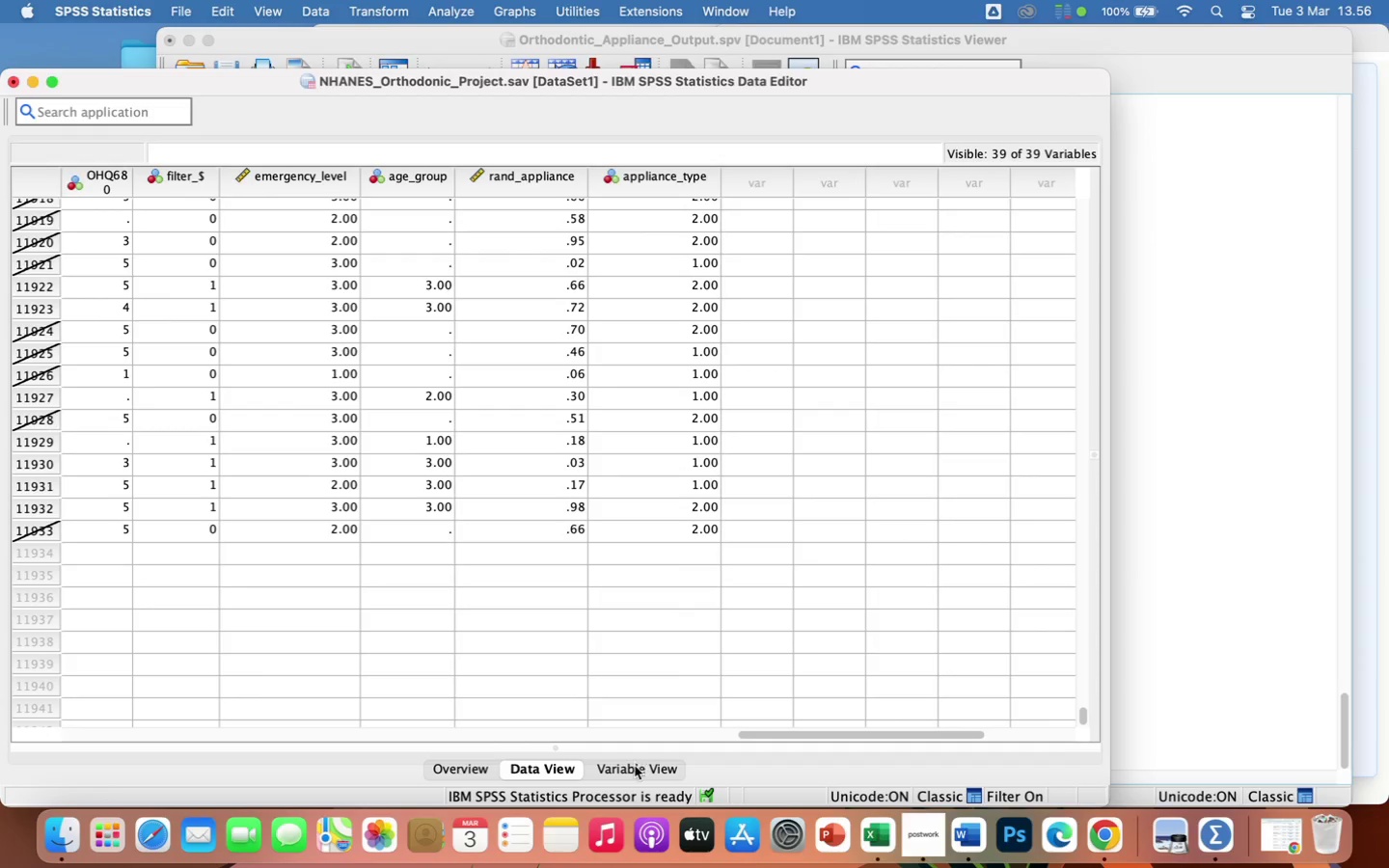 
left_click([639, 770])
 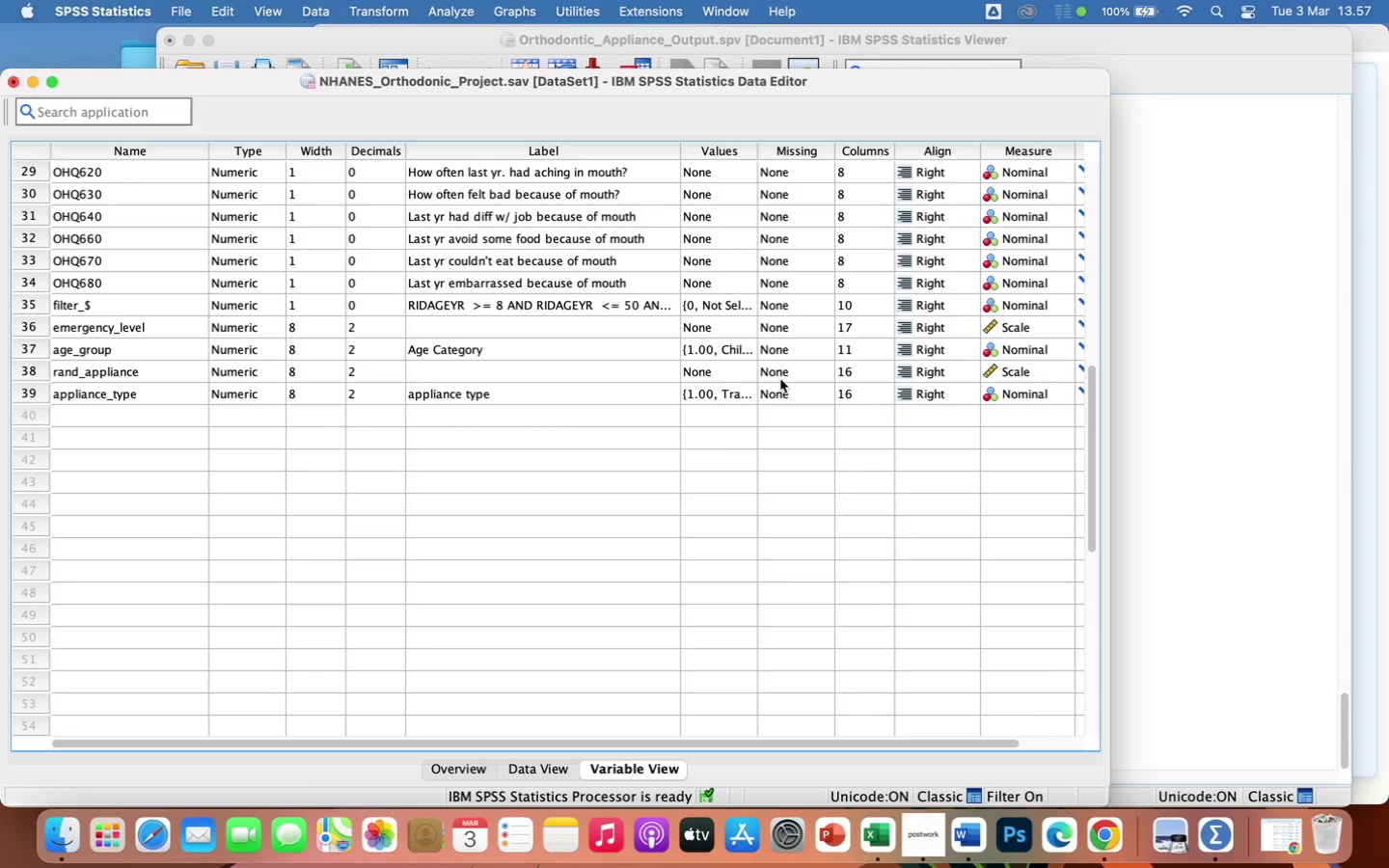 
wait(10.59)
 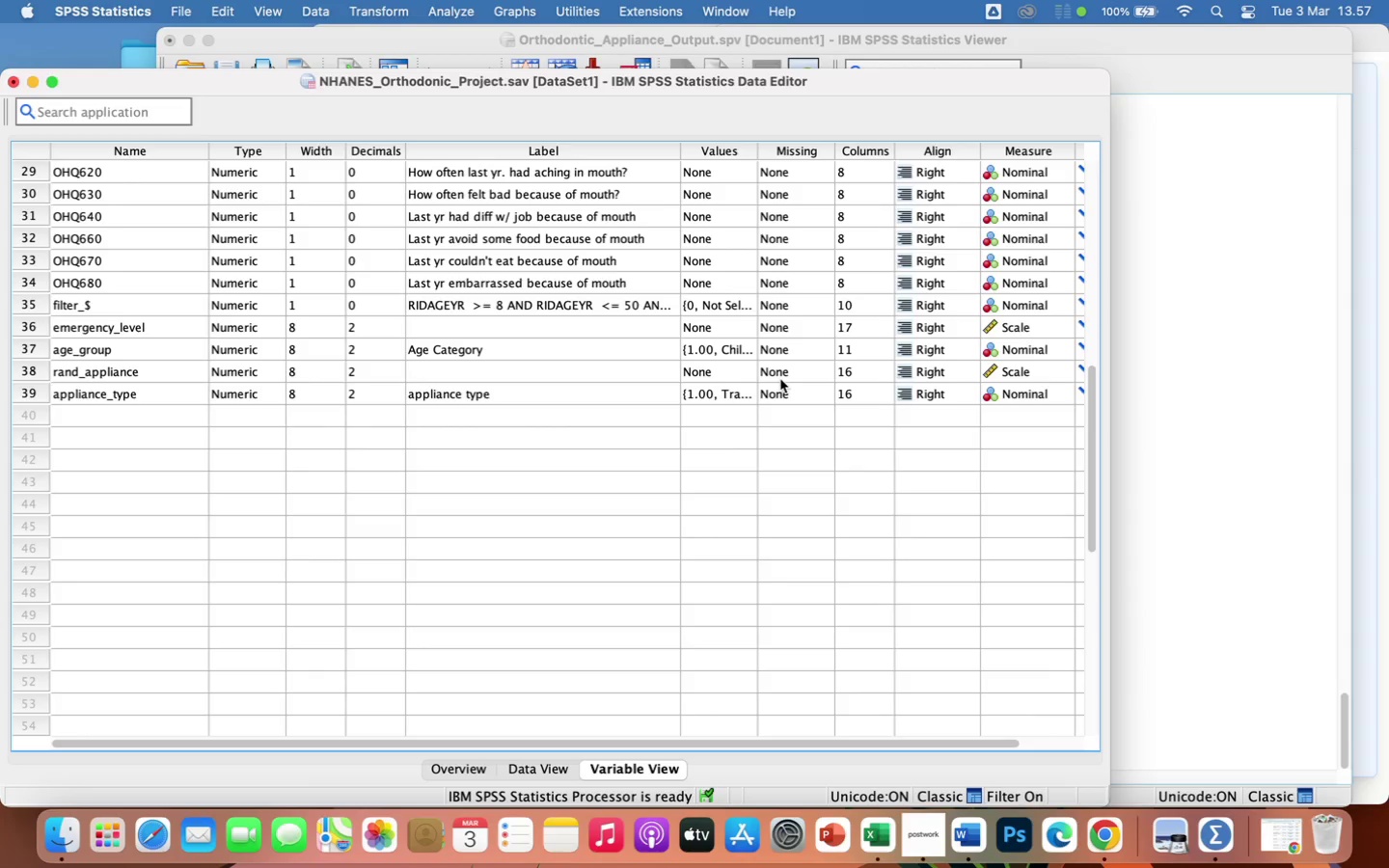 
left_click([518, 17])
 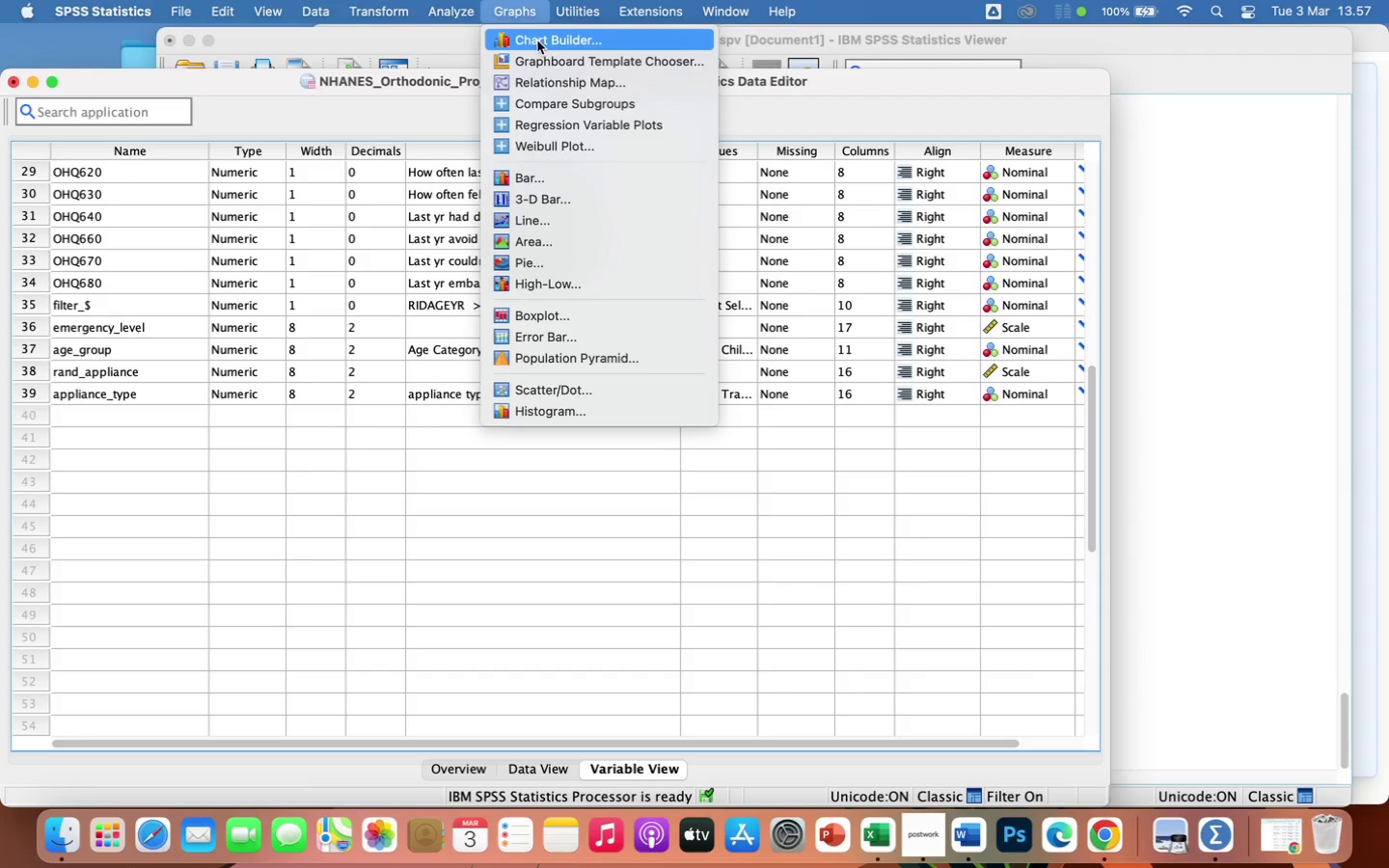 
left_click([537, 43])
 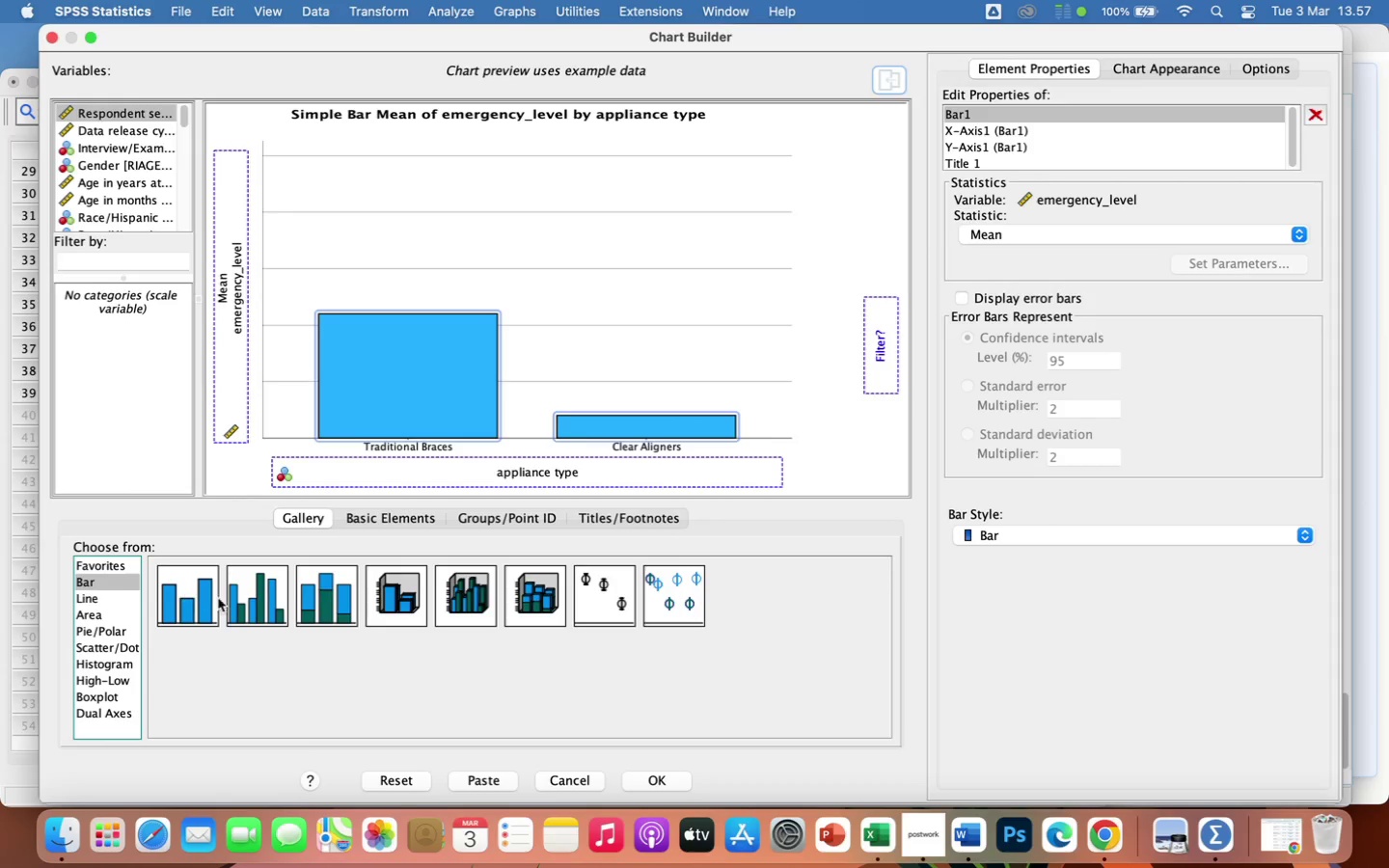 
wait(6.79)
 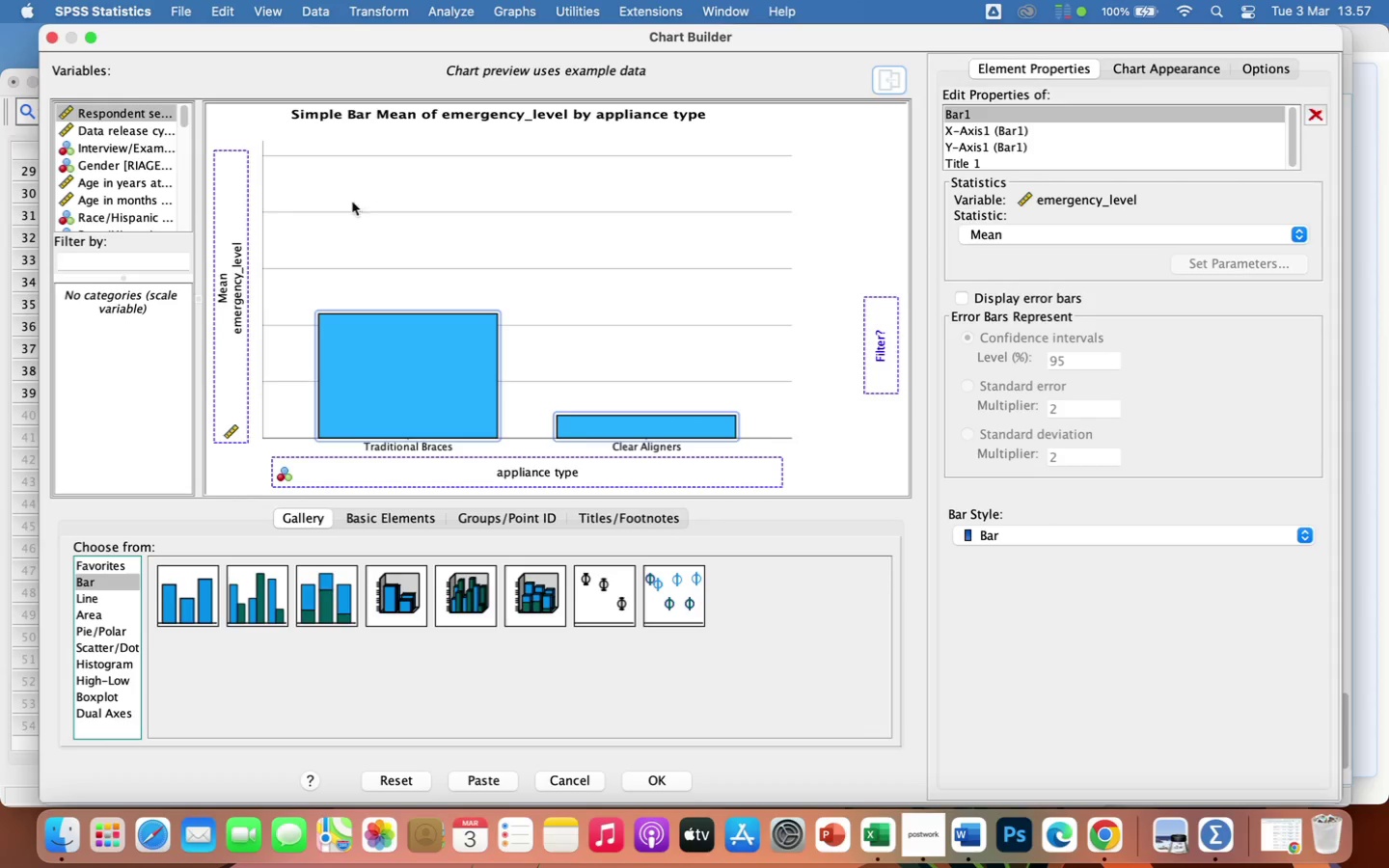 
left_click([393, 783])
 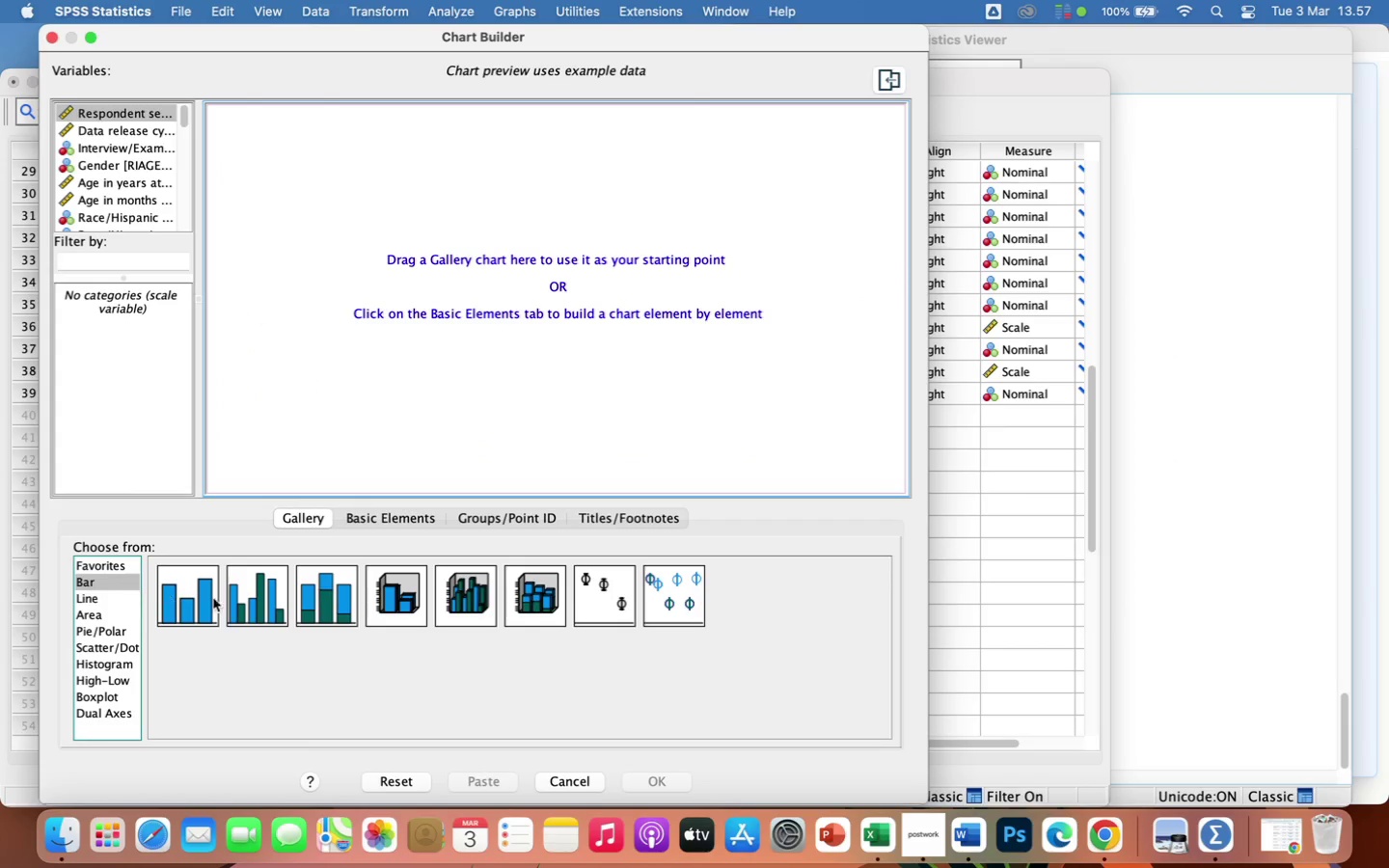 
left_click([244, 595])
 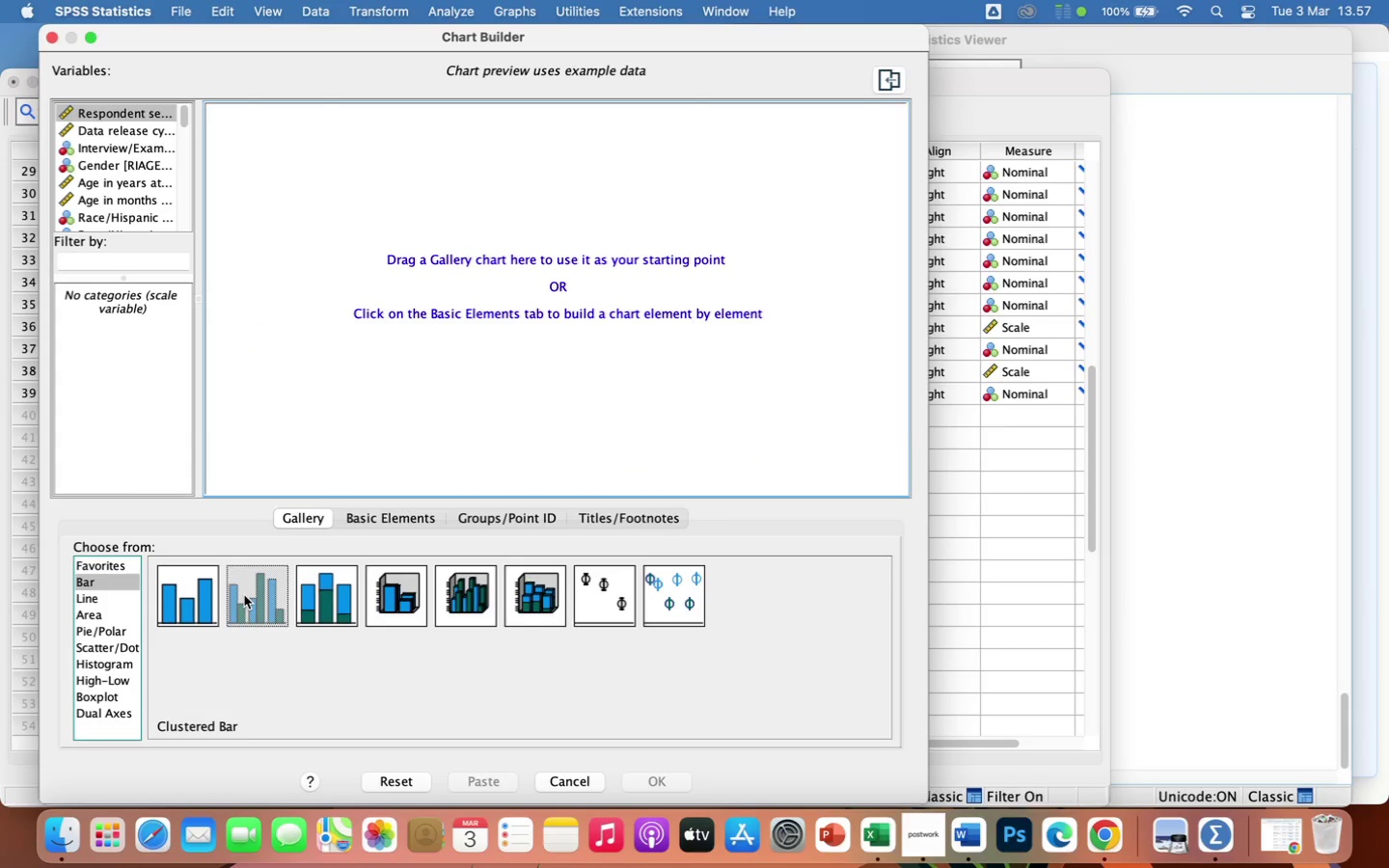 
left_click_drag(start_coordinate=[244, 595], to_coordinate=[382, 319])
 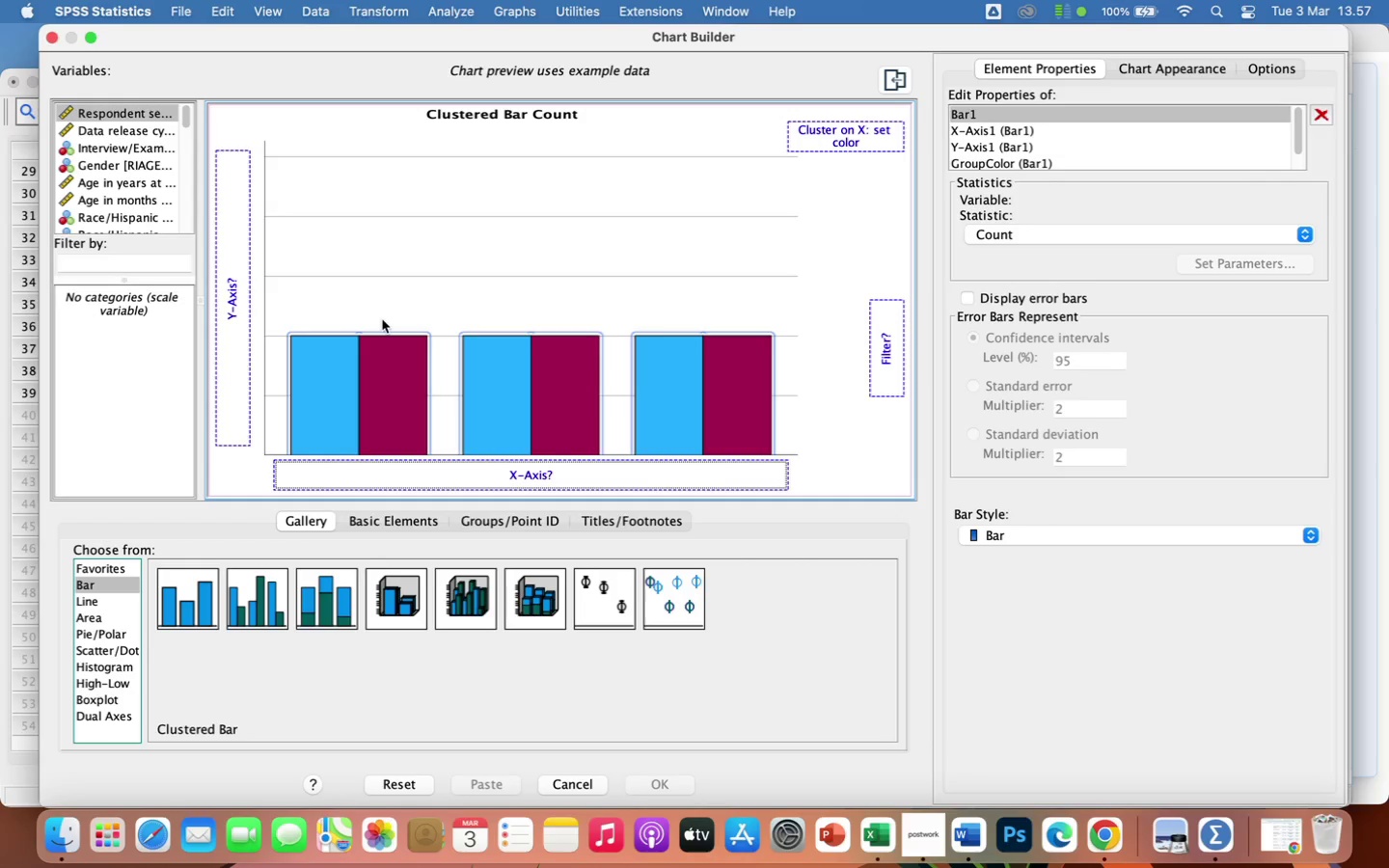 
wait(38.24)
 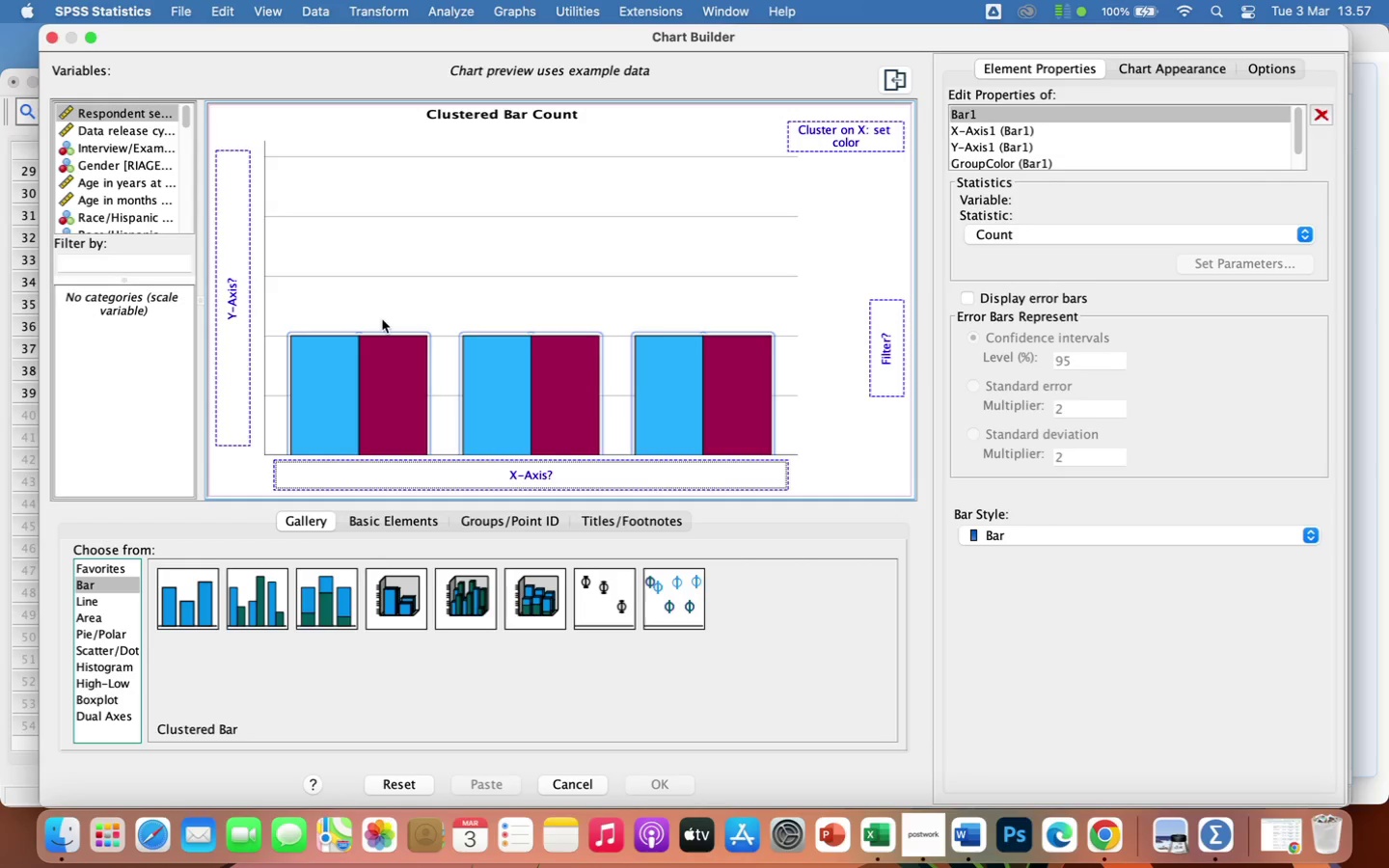 
scroll: coordinate [131, 200], scroll_direction: down, amount: 58.0
 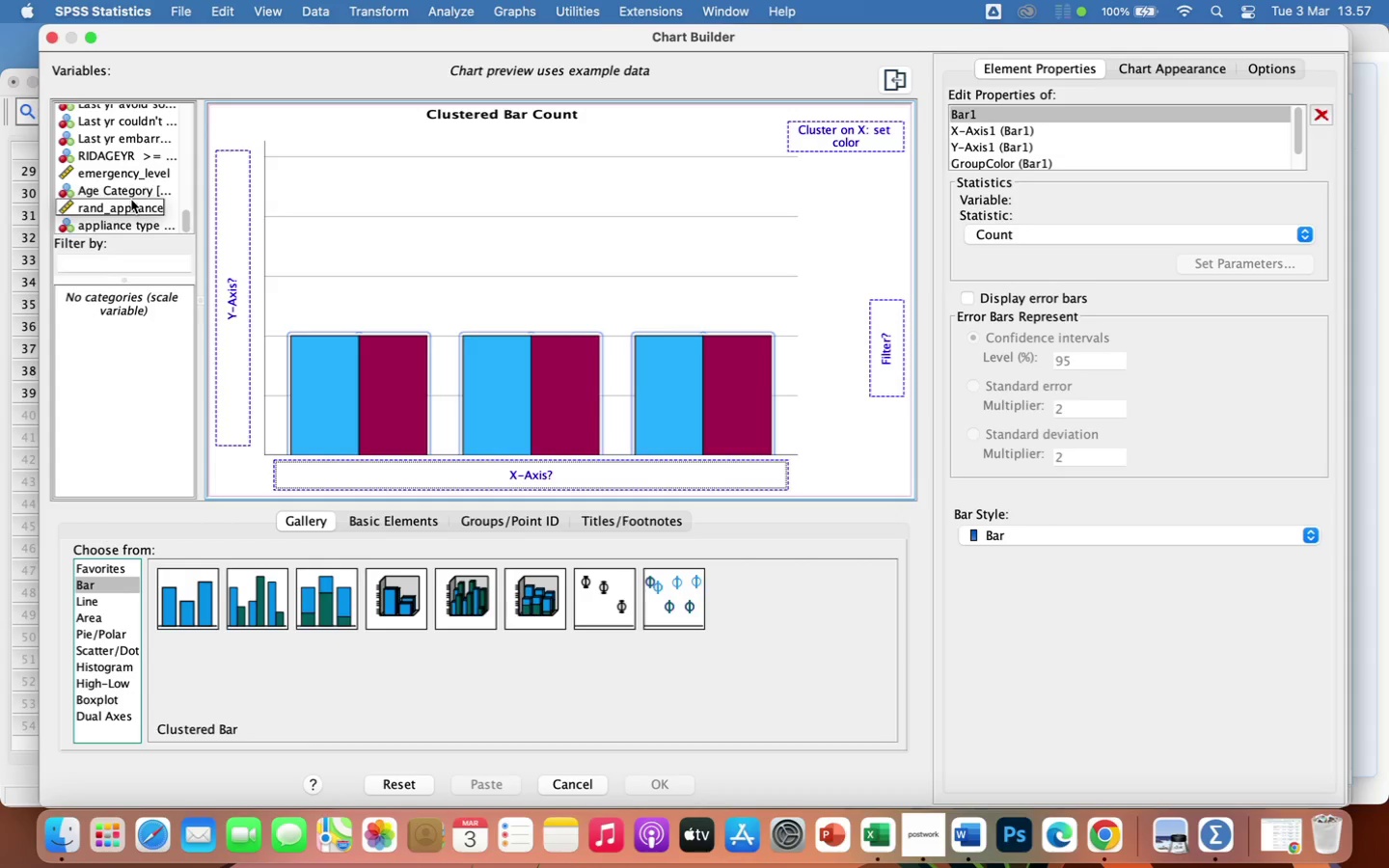 
mouse_move([121, 201])
 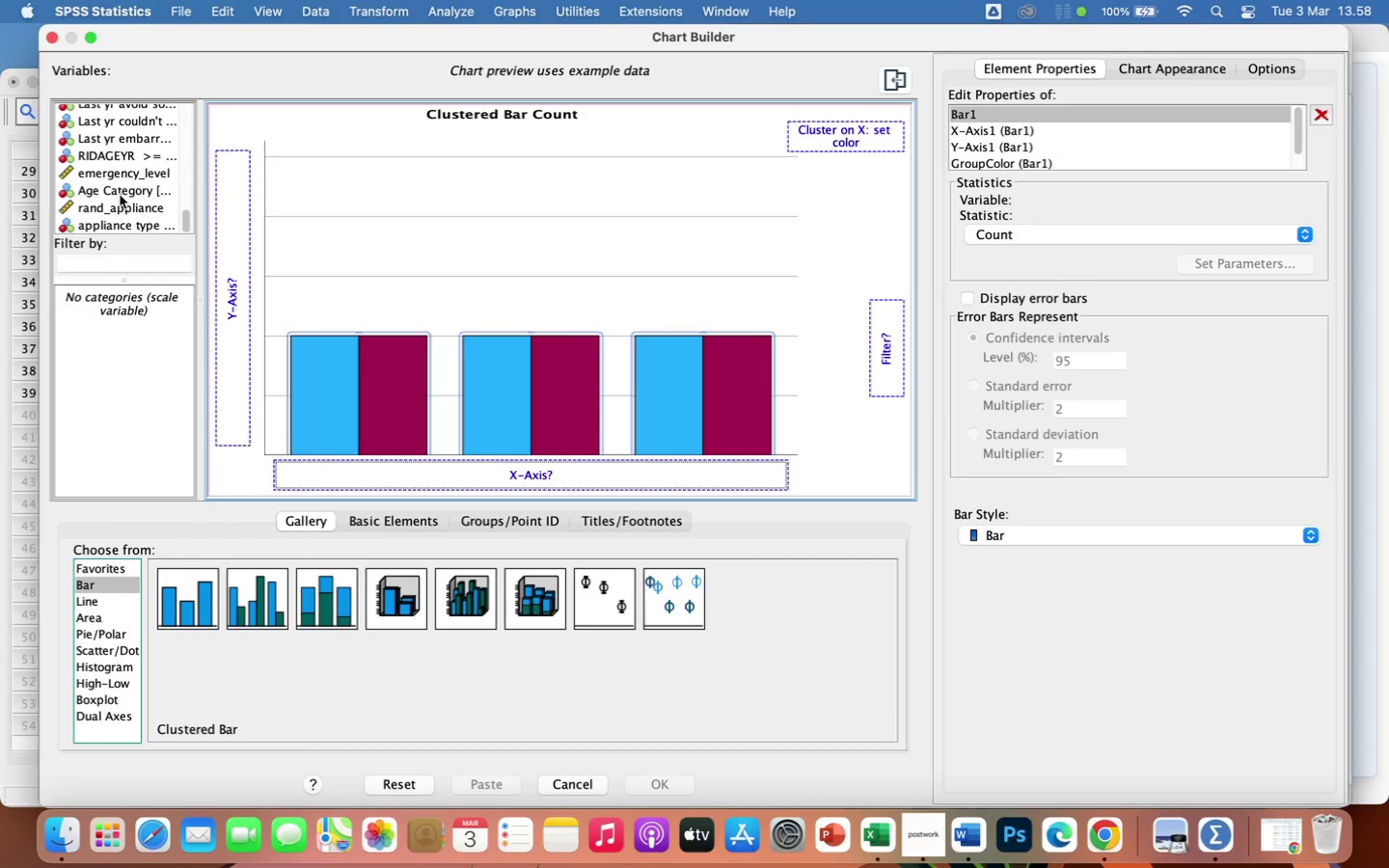 
double_click([120, 195])
 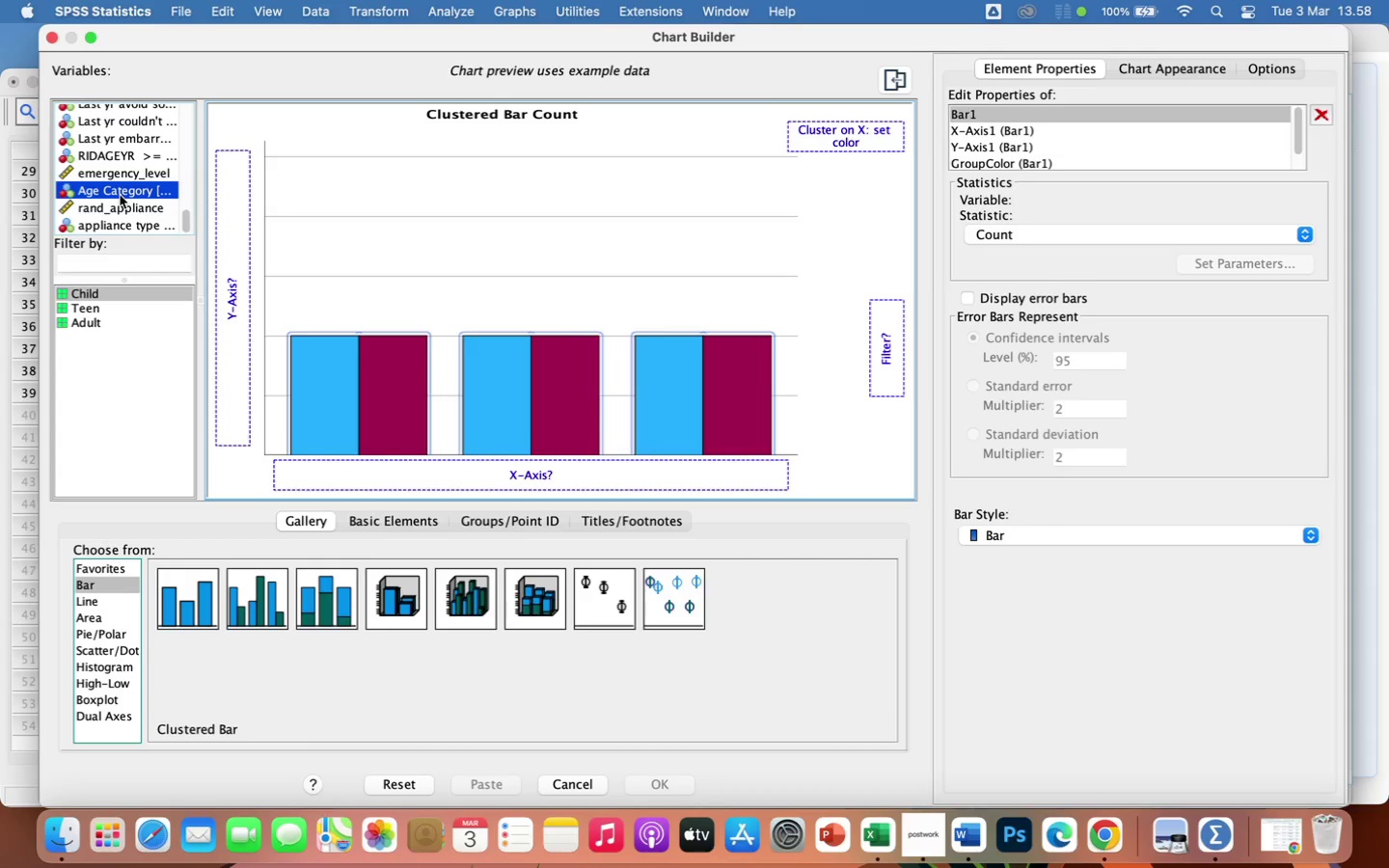 
left_click_drag(start_coordinate=[120, 195], to_coordinate=[314, 470])
 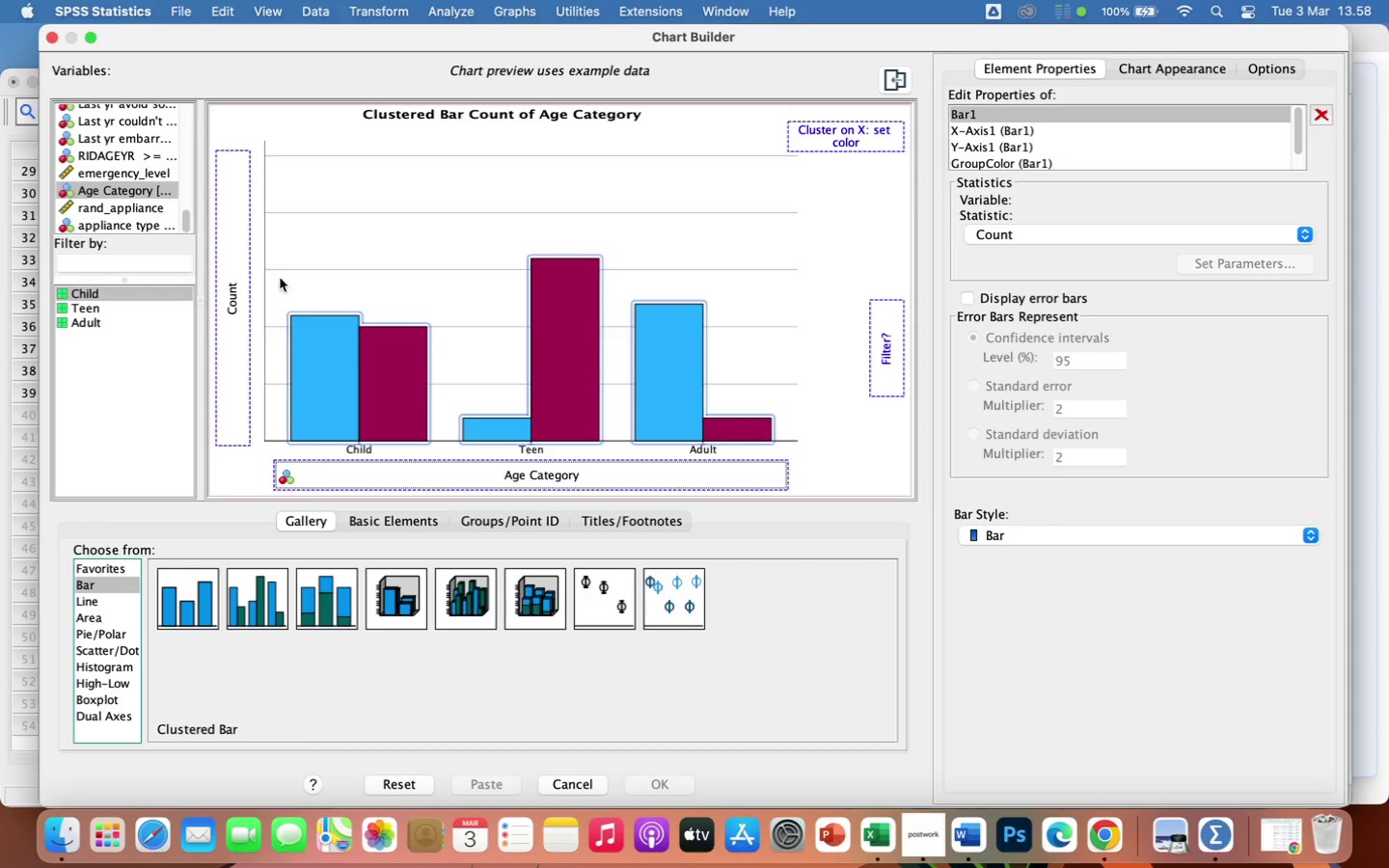 
wait(7.31)
 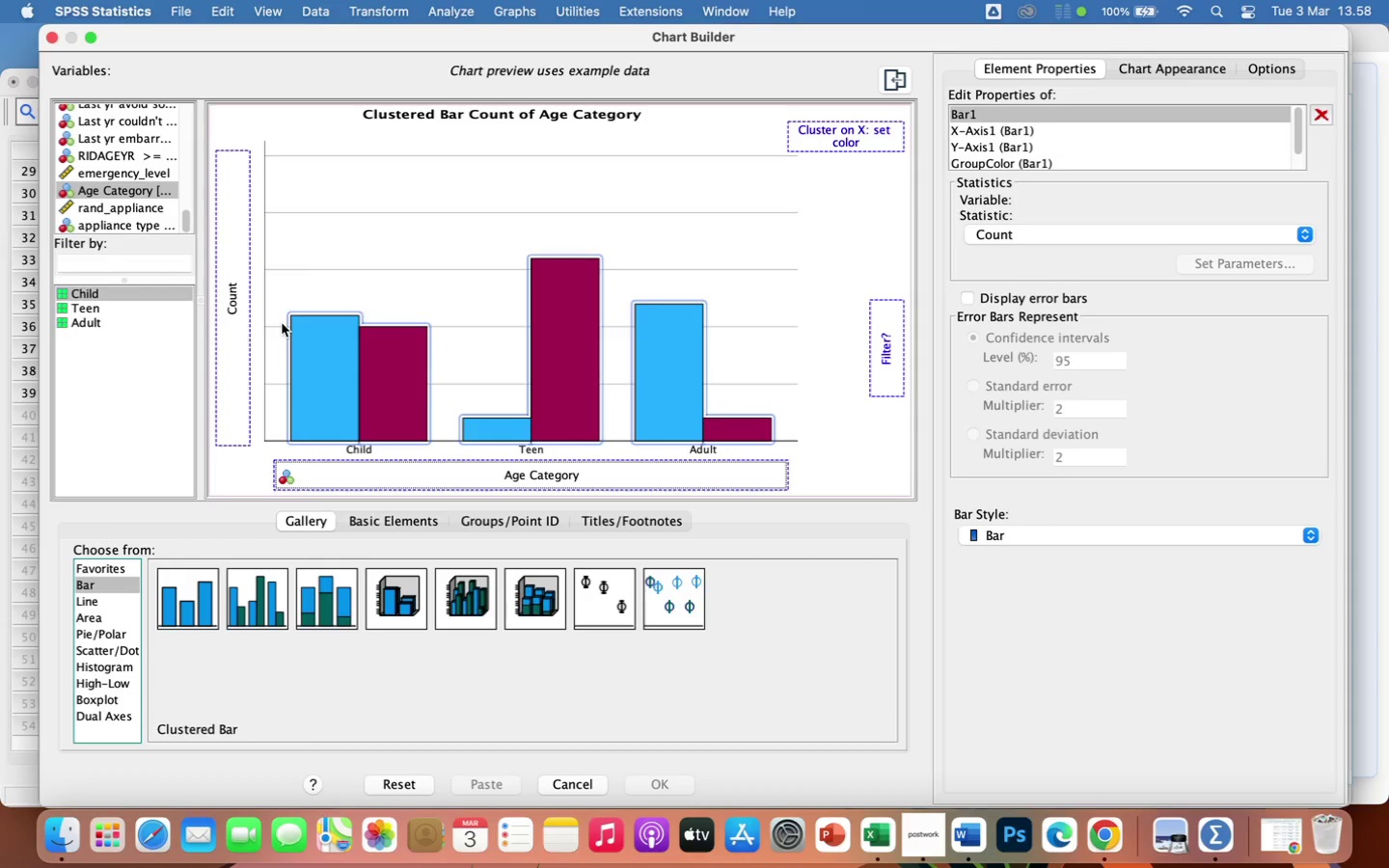 
left_click([127, 178])
 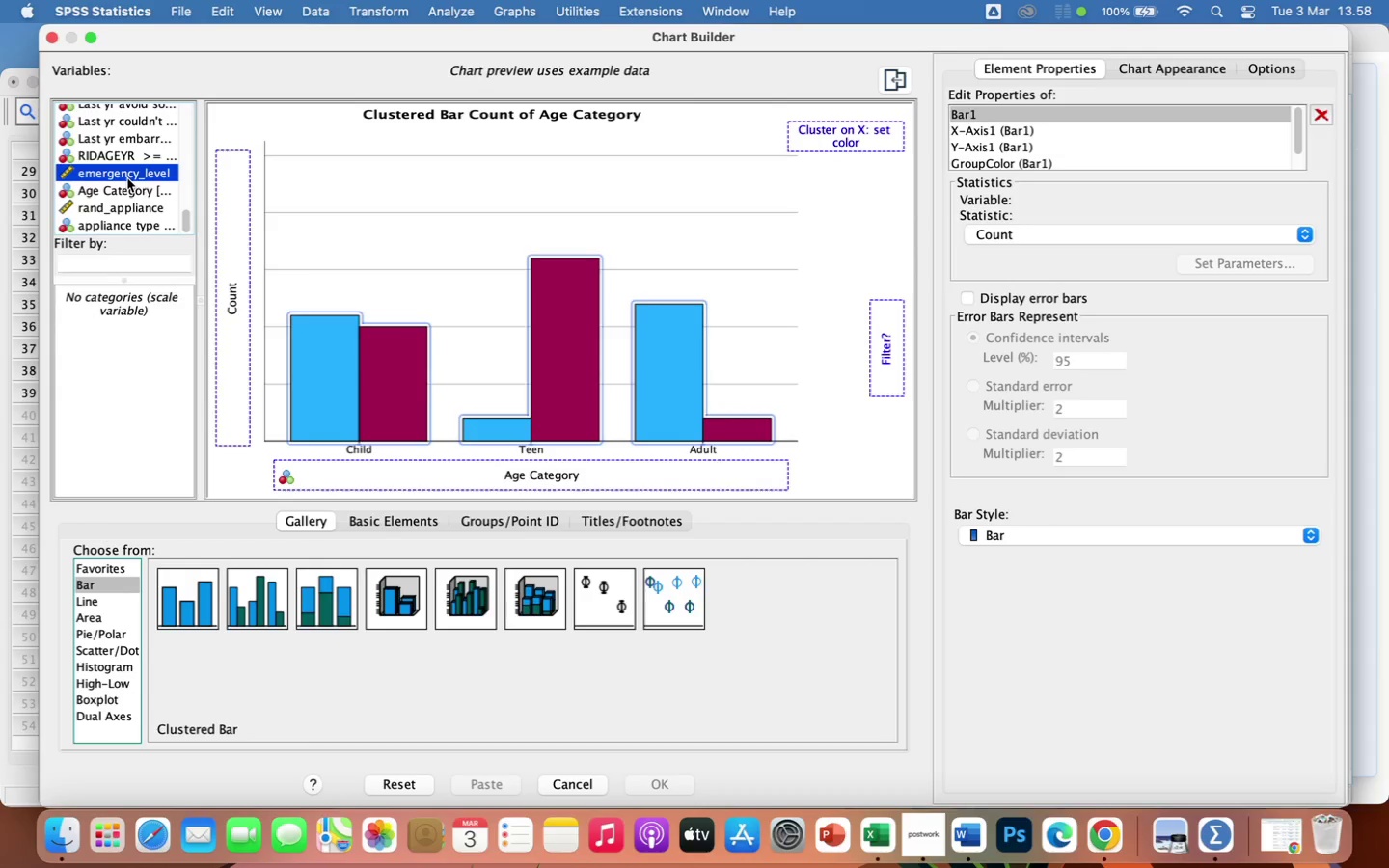 
left_click_drag(start_coordinate=[127, 178], to_coordinate=[217, 215])
 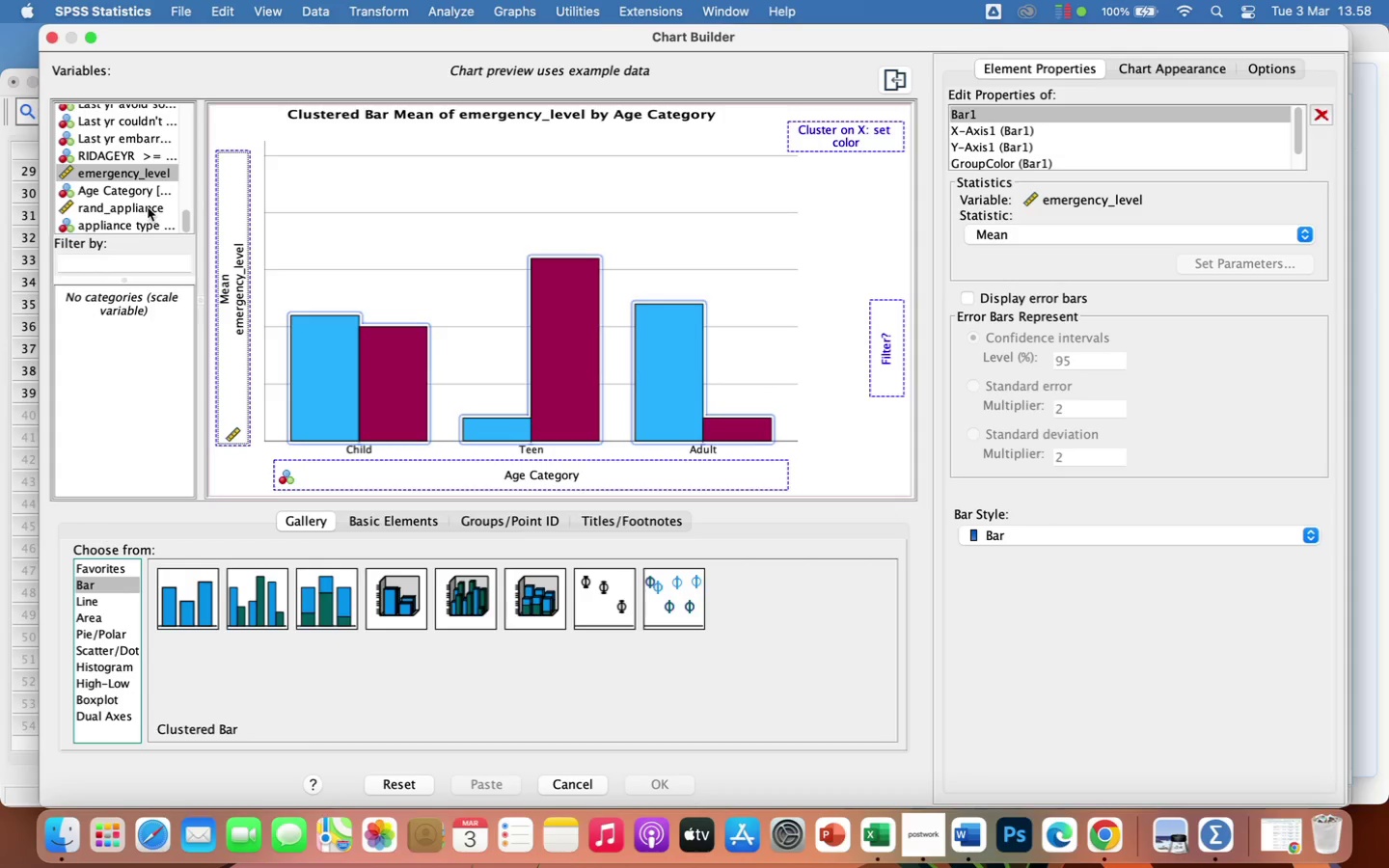 
left_click([140, 196])
 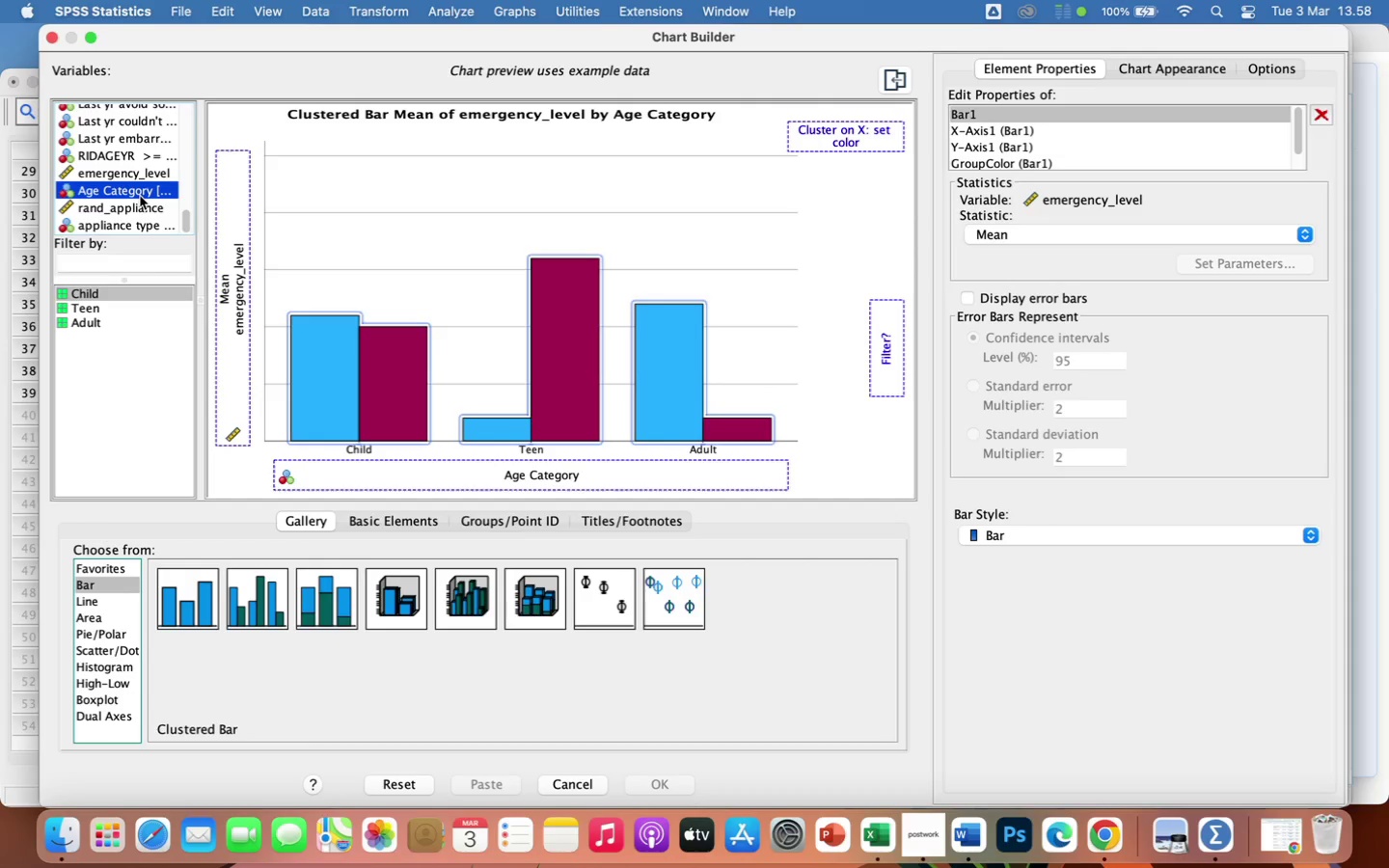 
left_click_drag(start_coordinate=[140, 196], to_coordinate=[820, 131])
 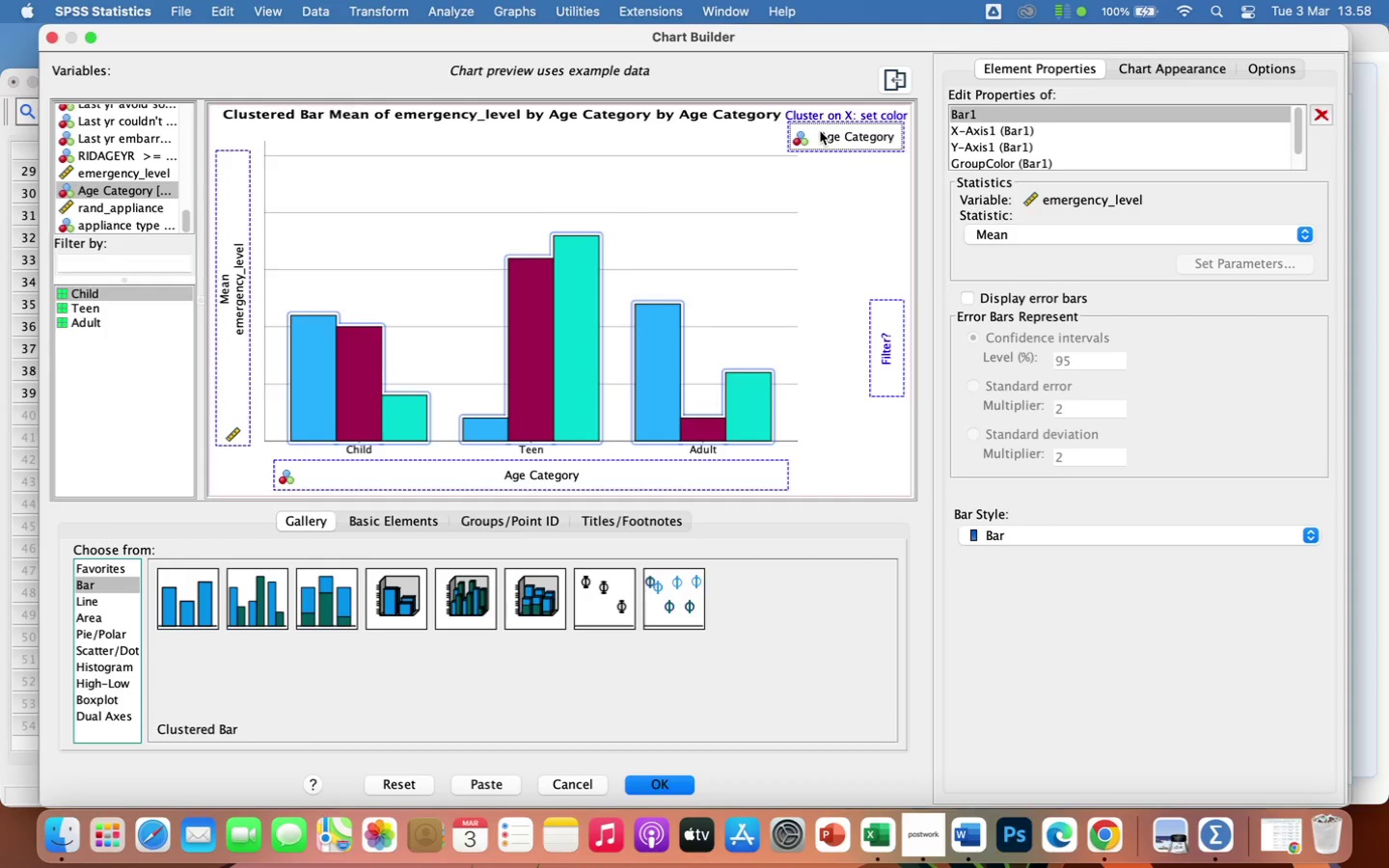 
wait(8.53)
 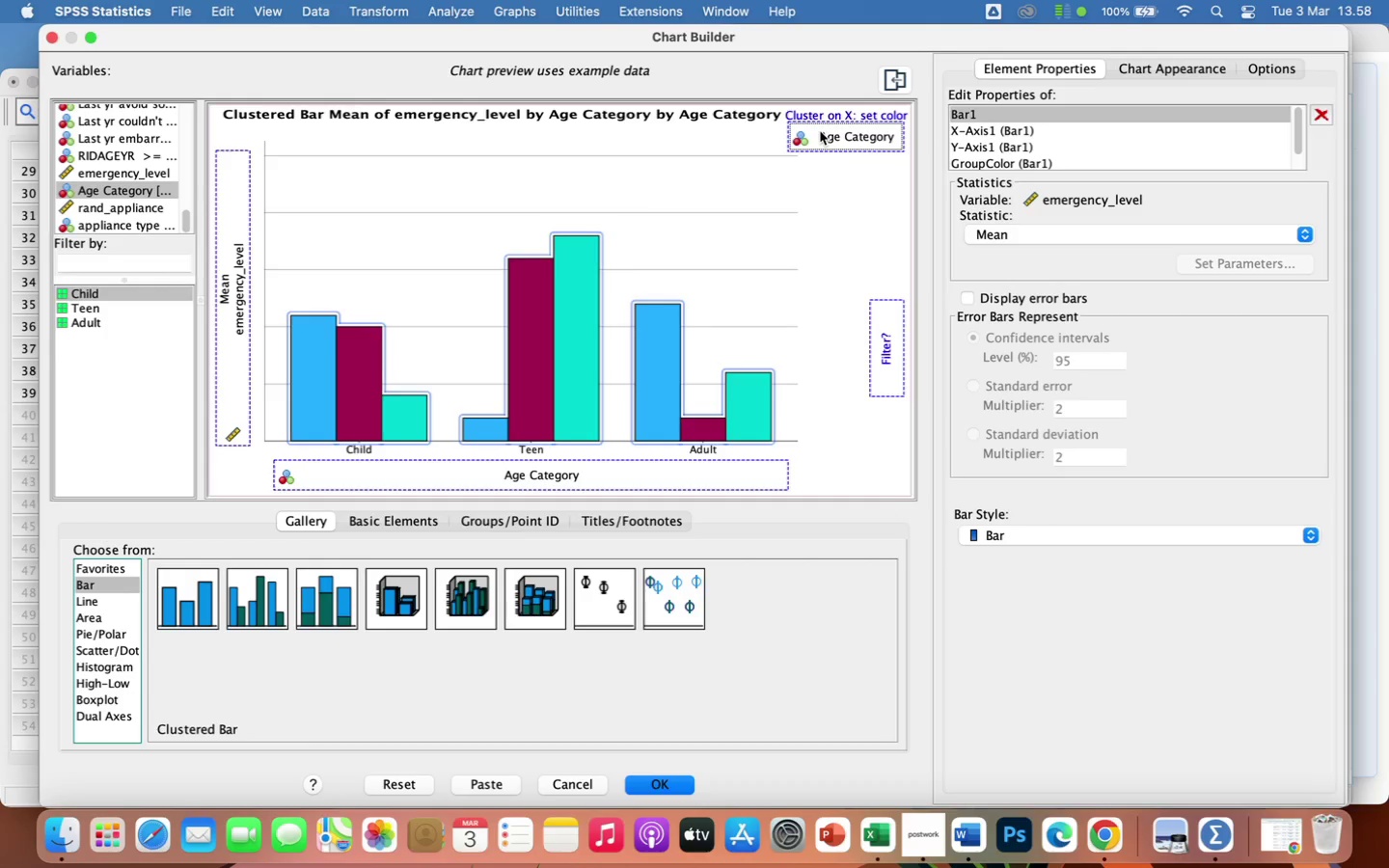 
double_click([131, 224])
 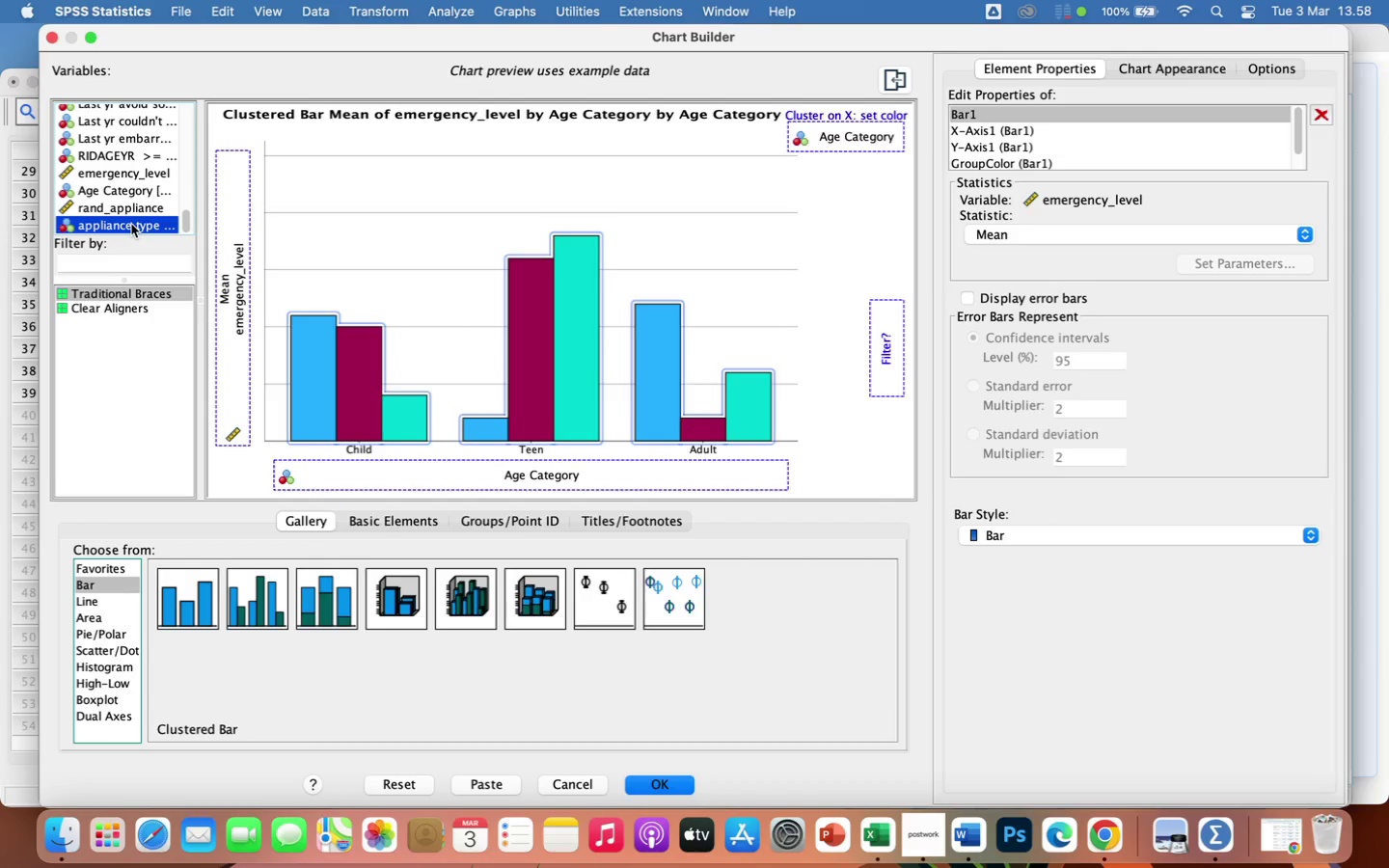 
left_click_drag(start_coordinate=[131, 224], to_coordinate=[799, 129])
 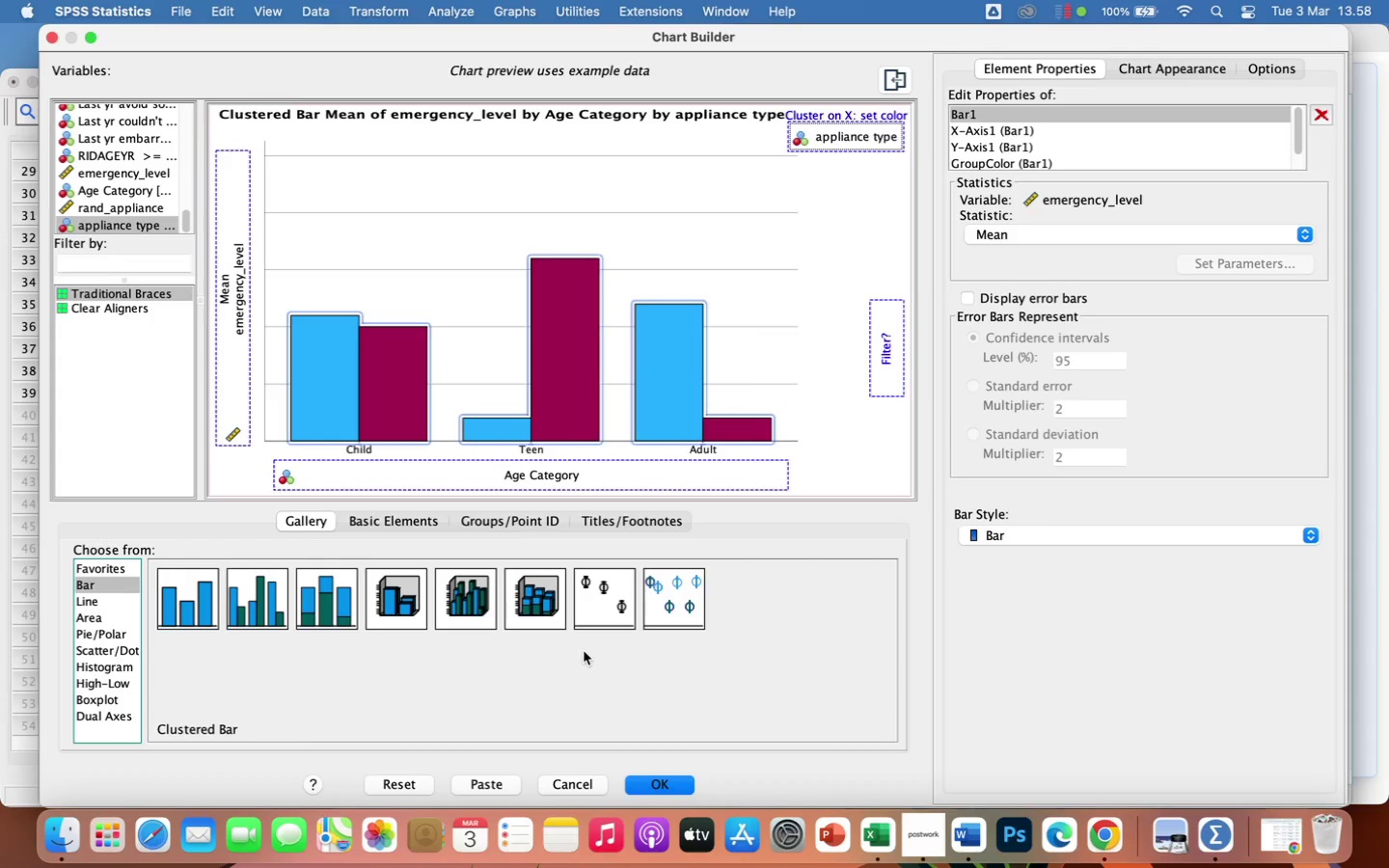 
wait(5.44)
 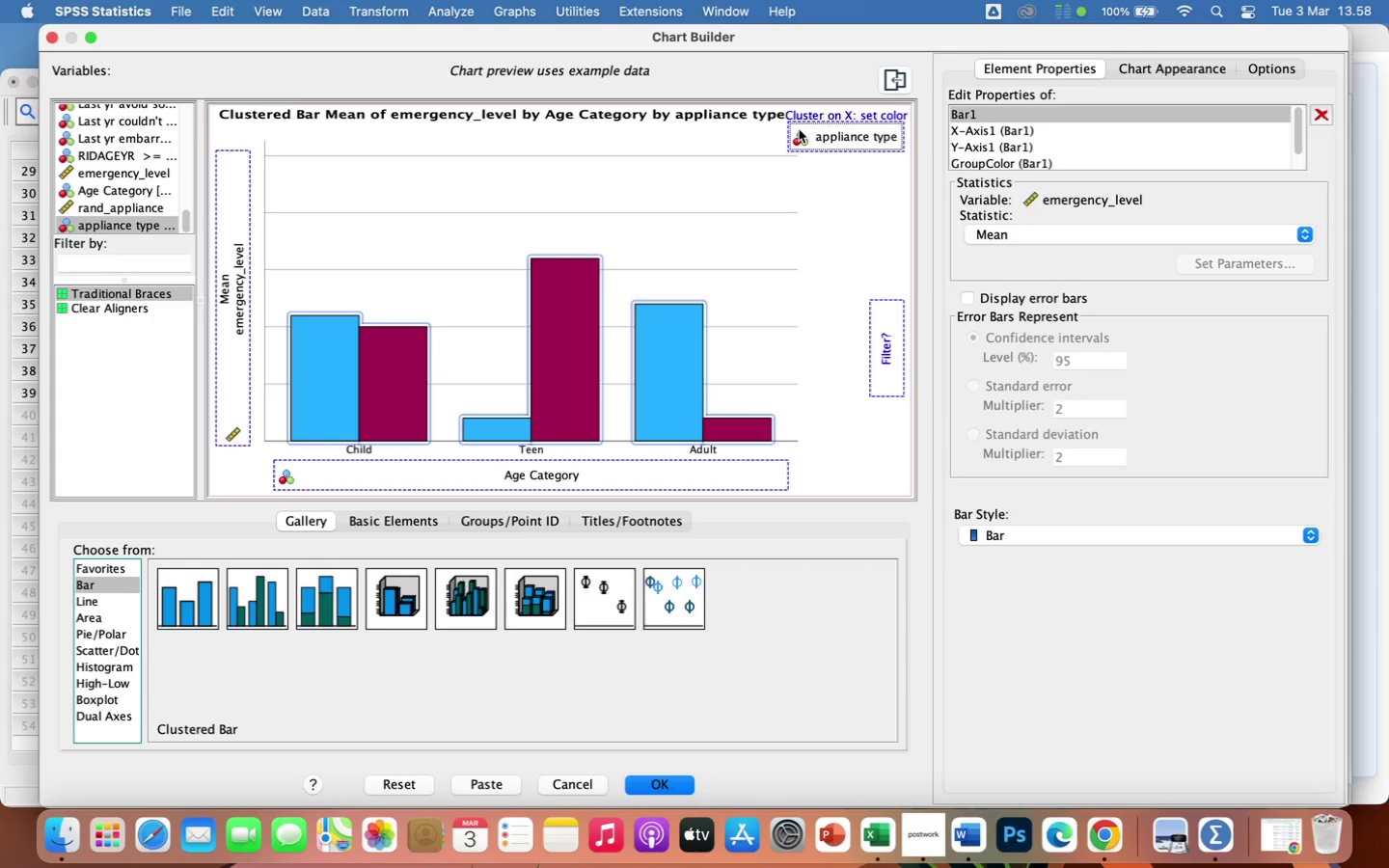 
left_click([645, 783])
 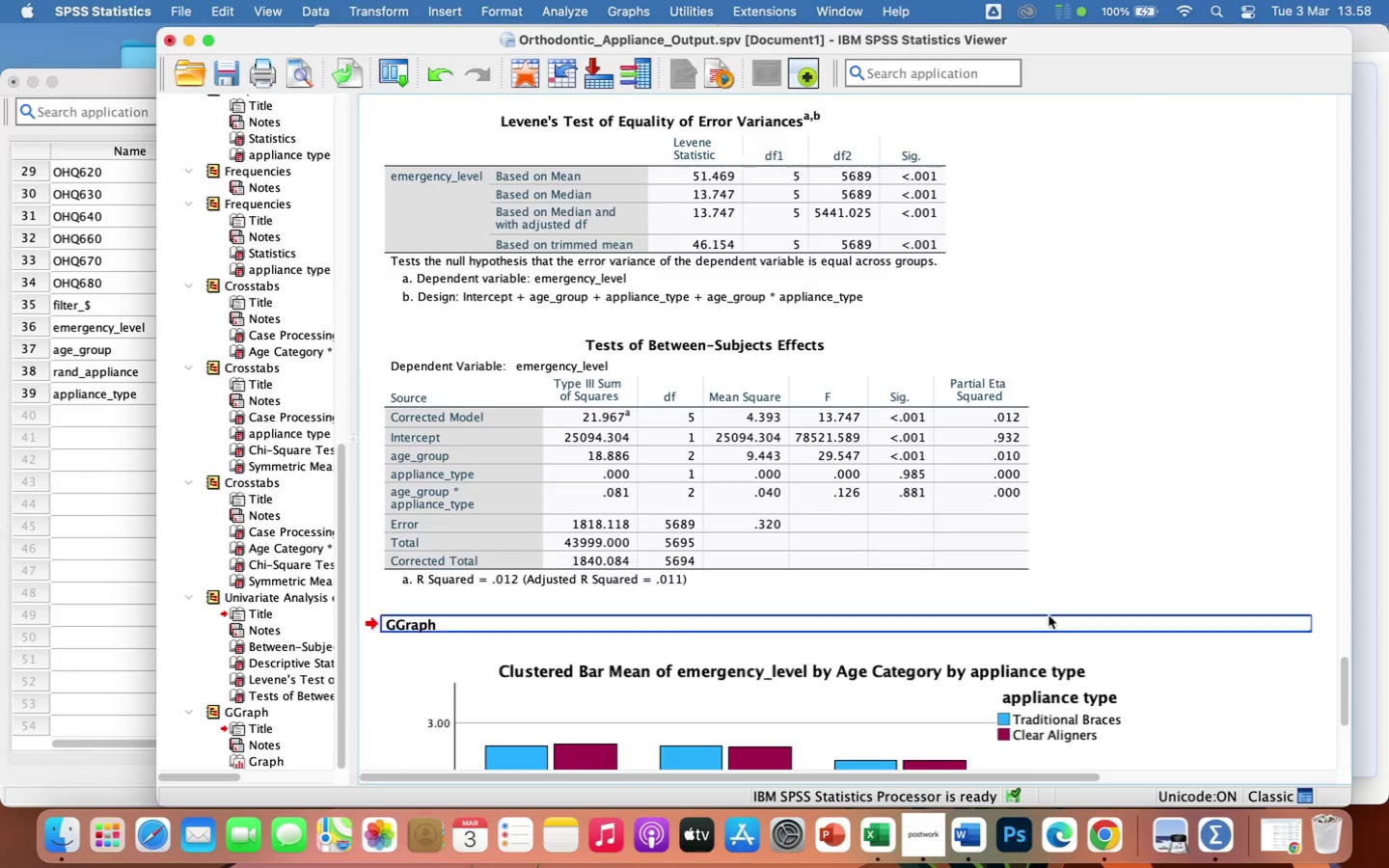 
scroll: coordinate [1079, 668], scroll_direction: down, amount: 11.0
 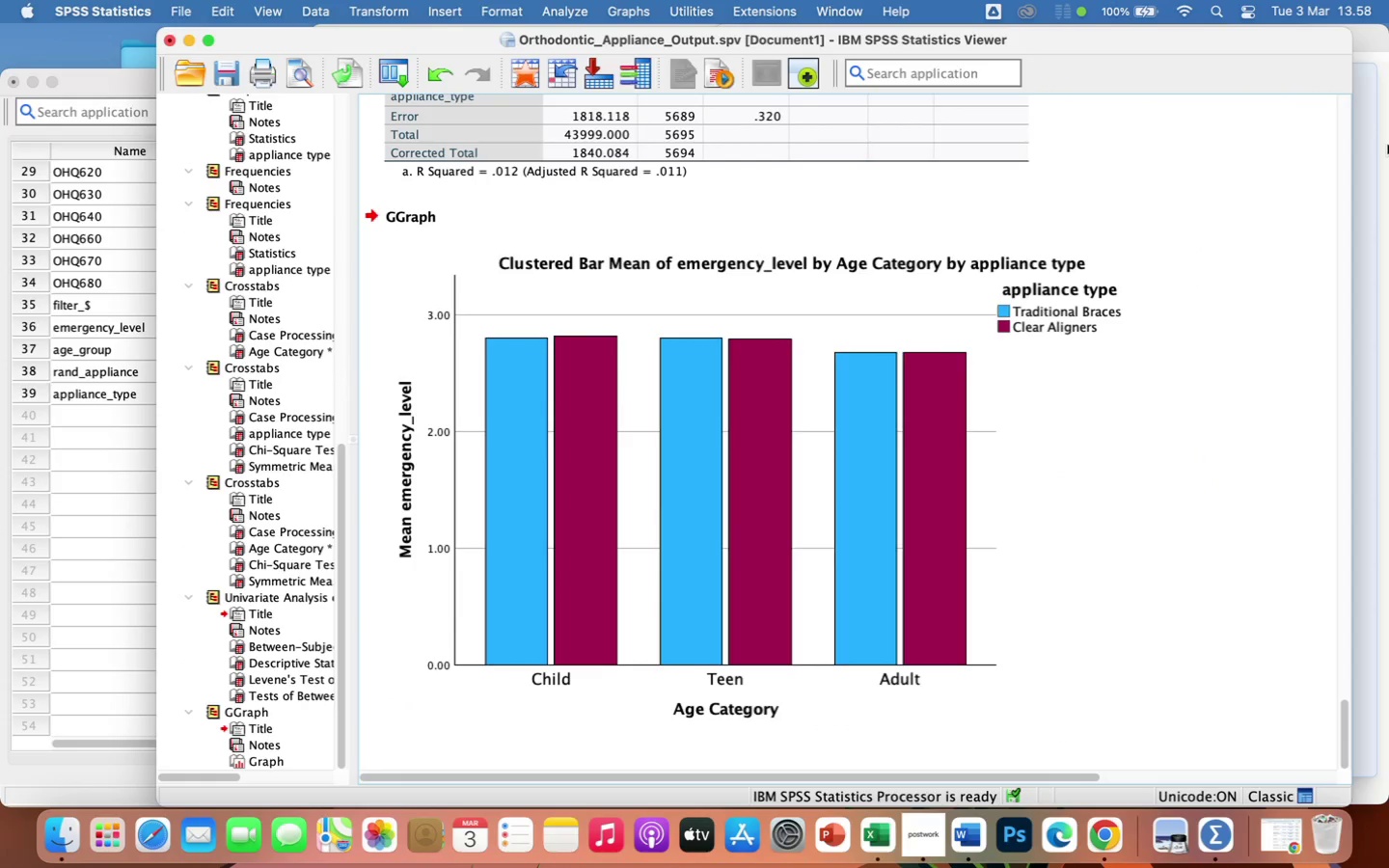 
left_click([1370, 143])